 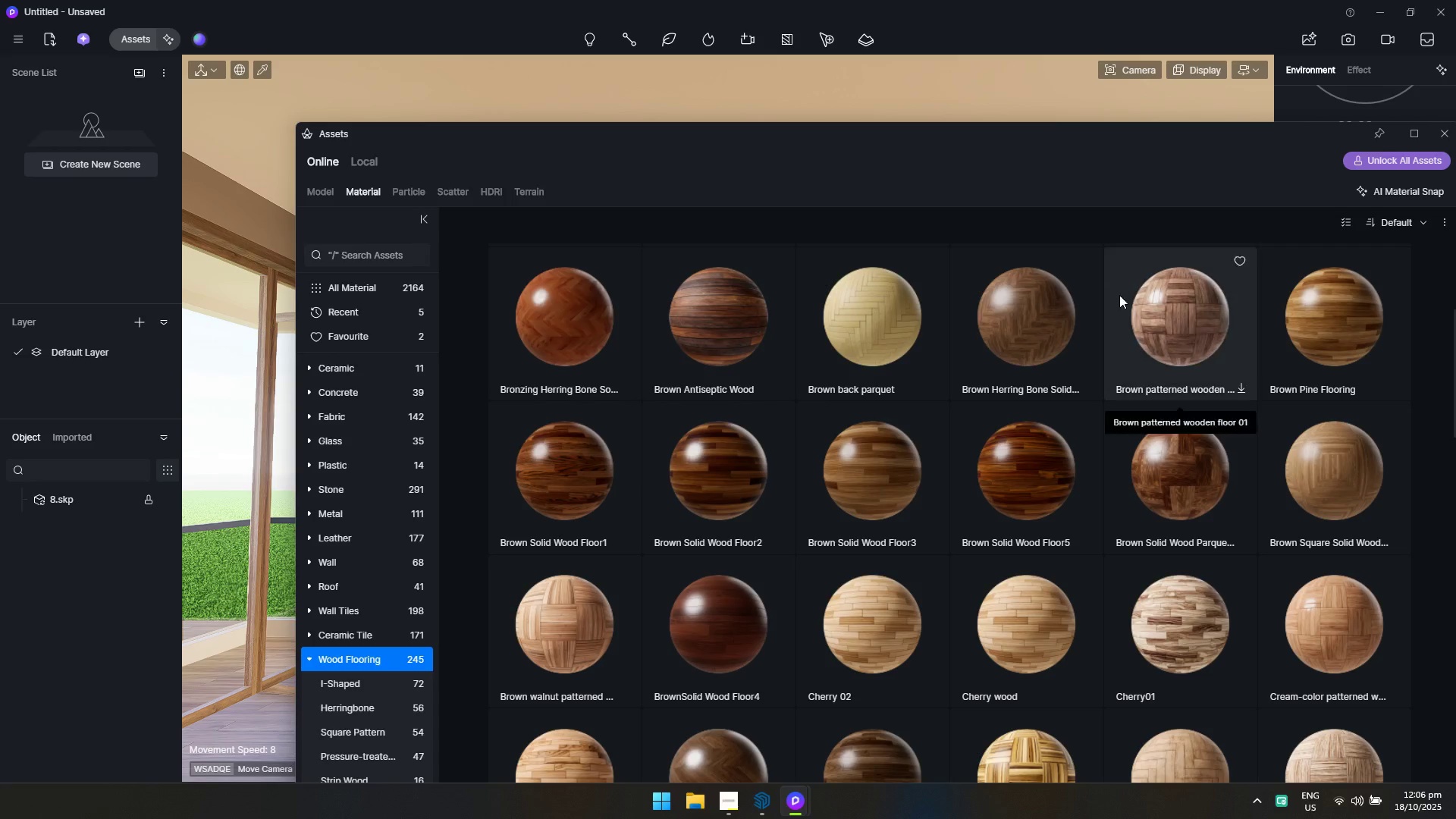 
scroll: coordinate [891, 480], scroll_direction: down, amount: 13.0
 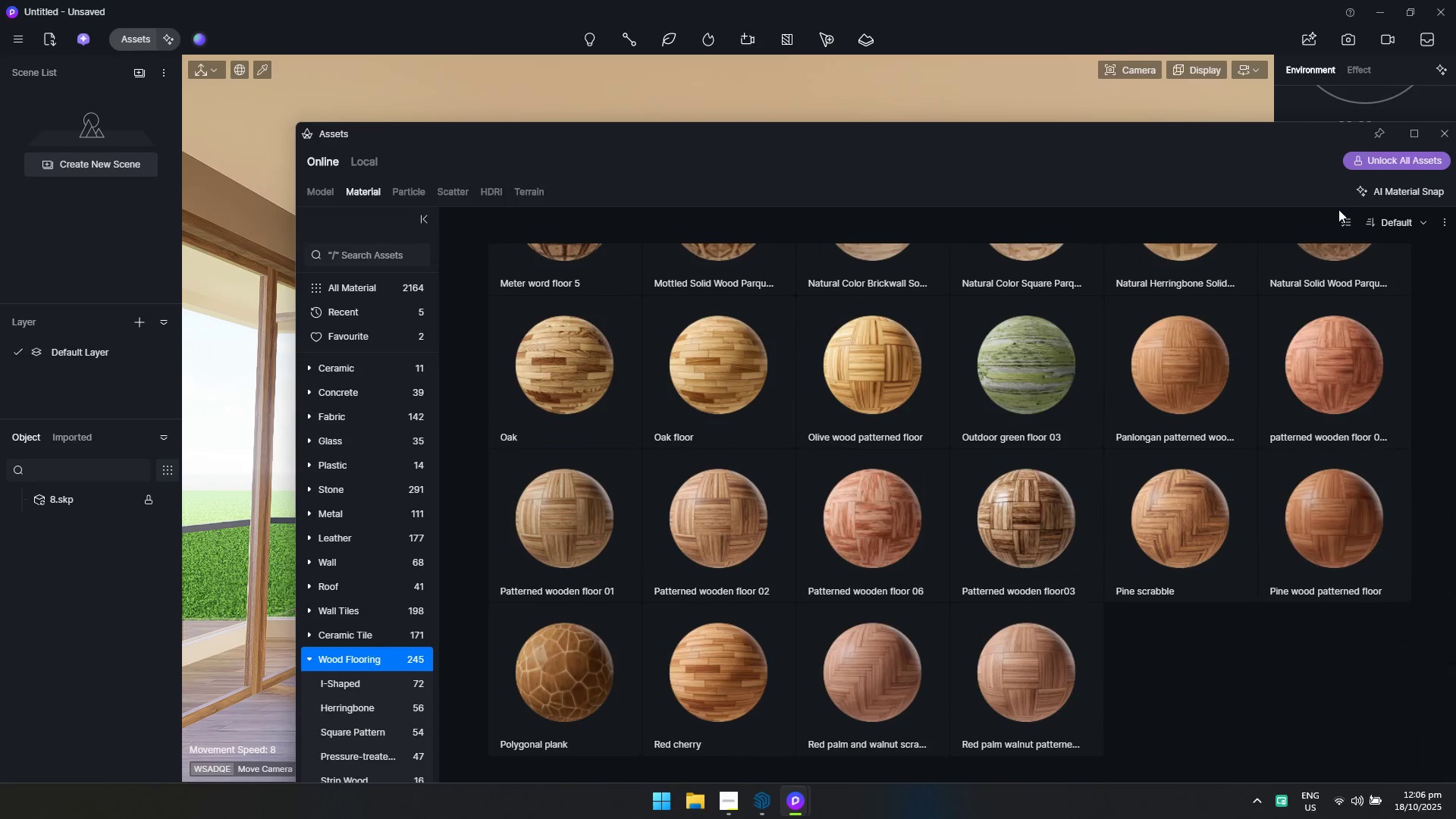 
double_click([1339, 217])
 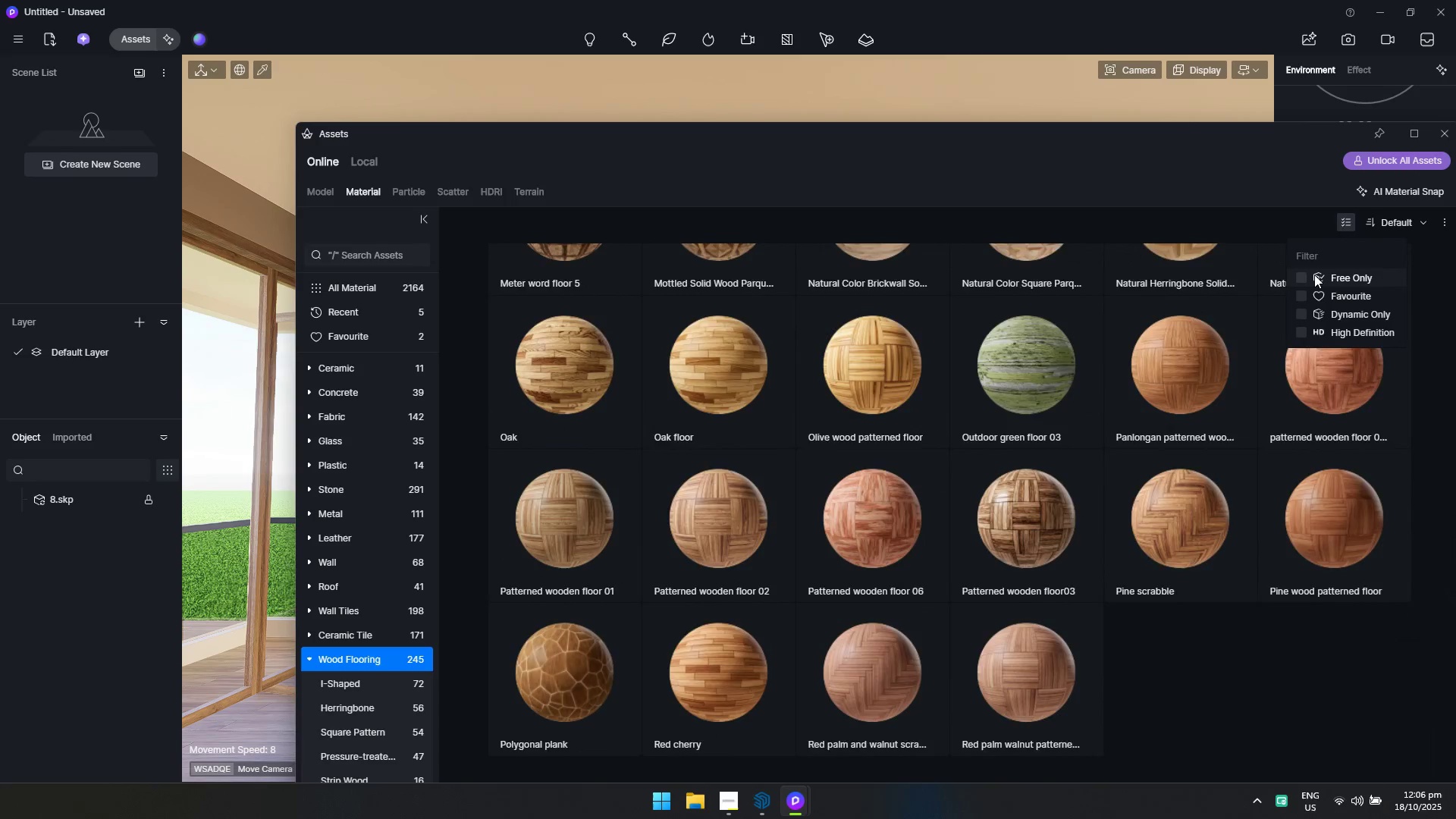 
left_click([1314, 275])
 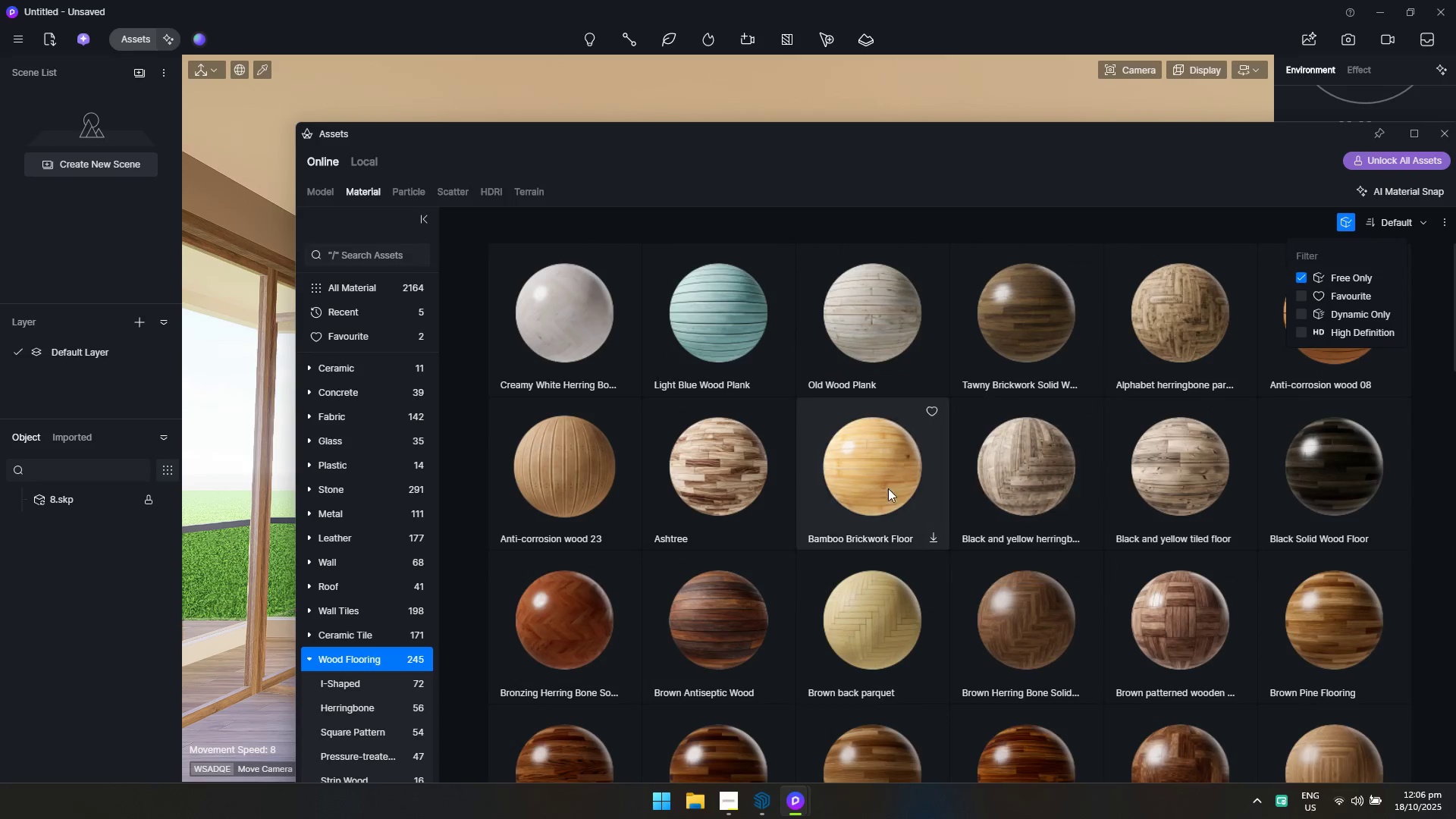 
scroll: coordinate [877, 499], scroll_direction: up, amount: 3.0
 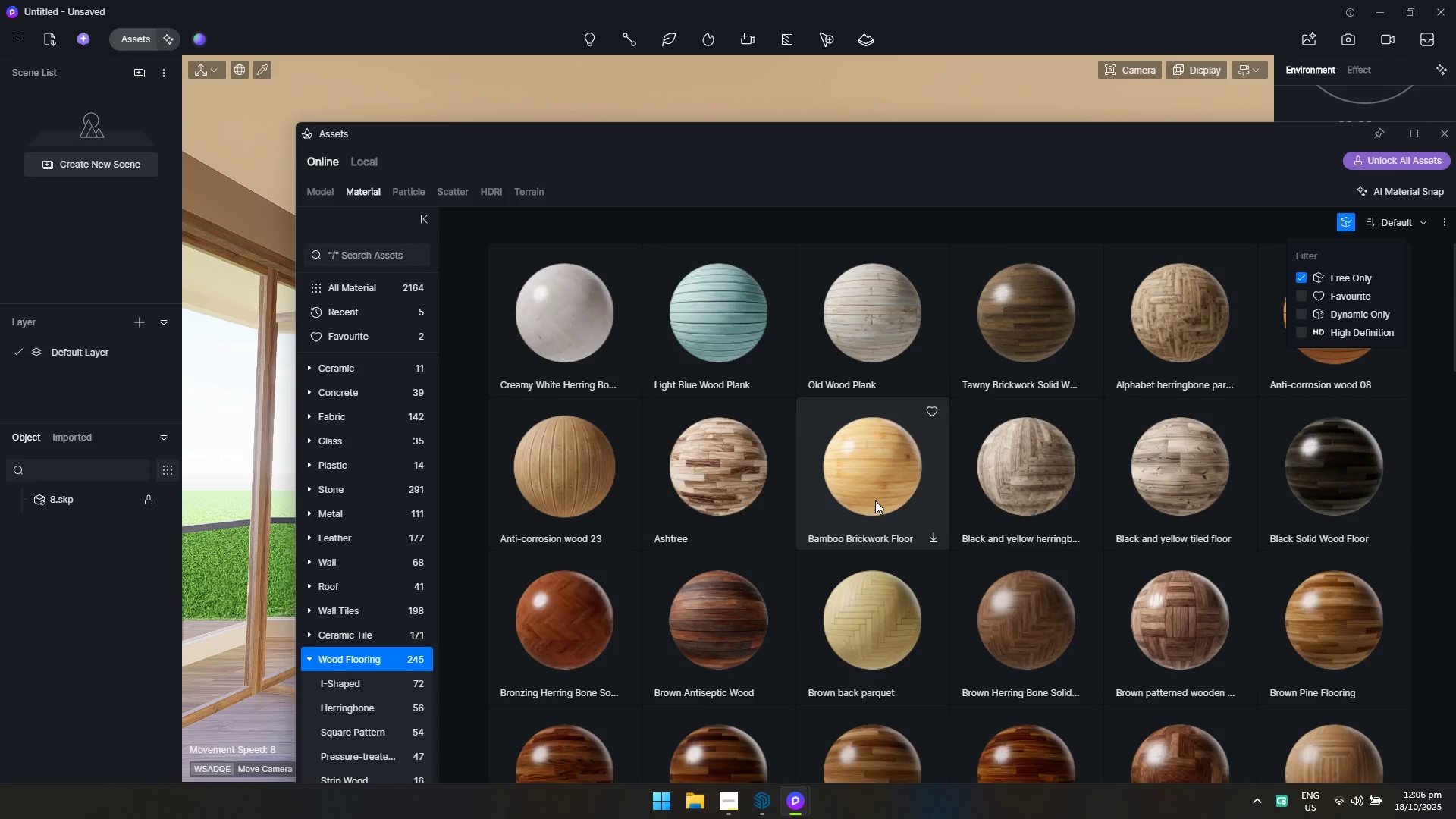 
scroll: coordinate [875, 500], scroll_direction: none, amount: 0.0
 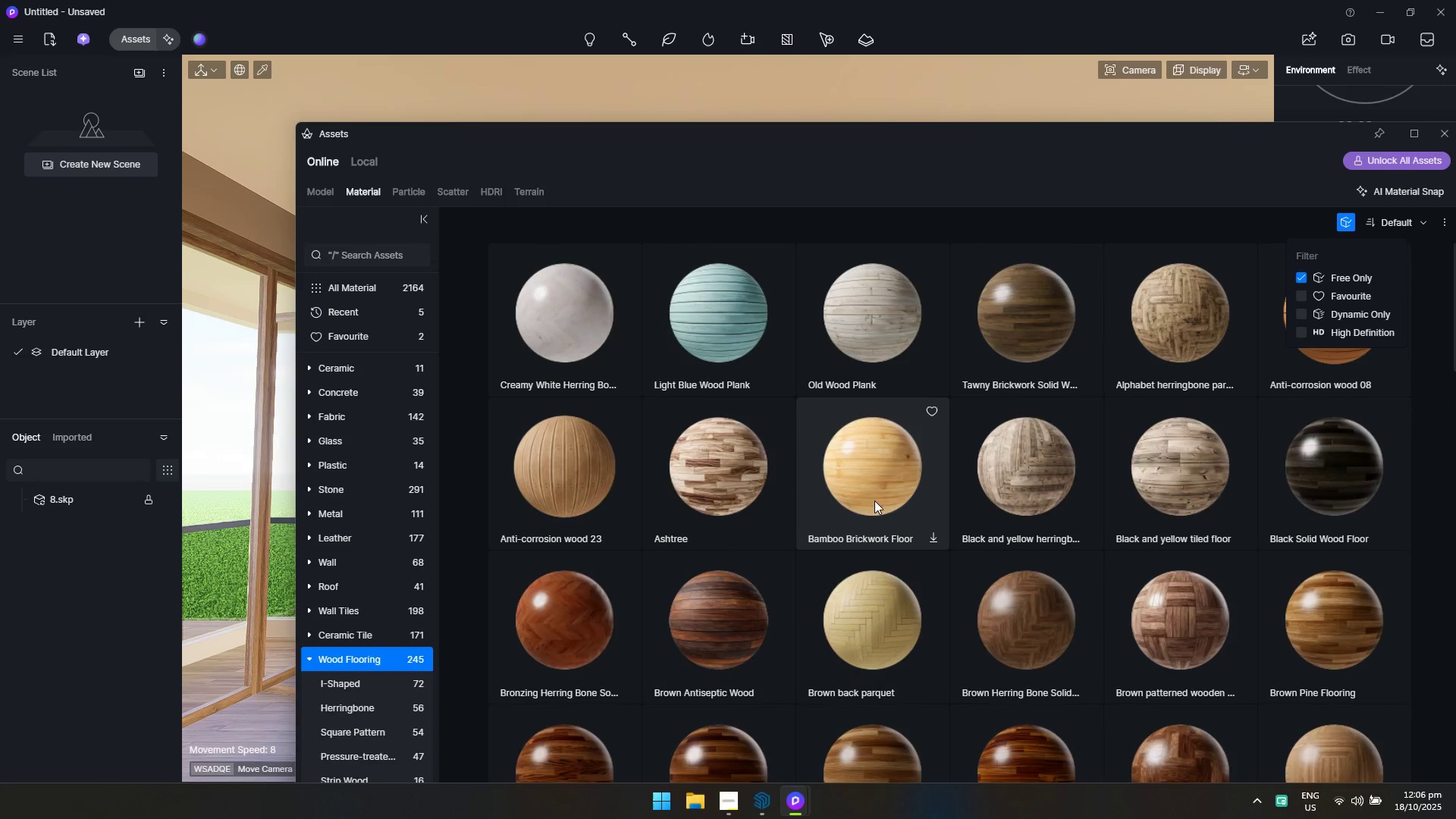 
scroll: coordinate [871, 495], scroll_direction: down, amount: 6.0
 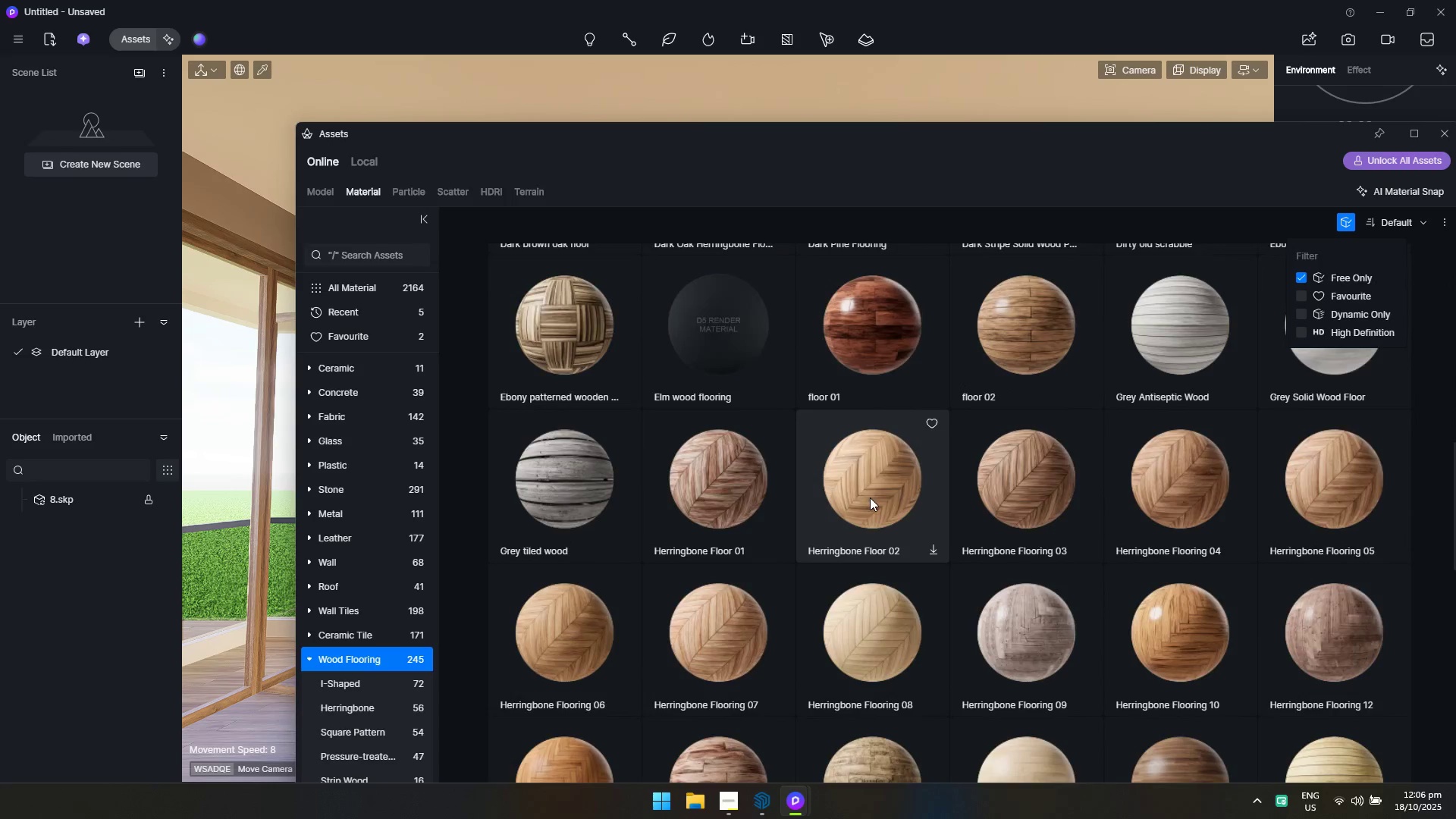 
scroll: coordinate [869, 496], scroll_direction: down, amount: 3.0
 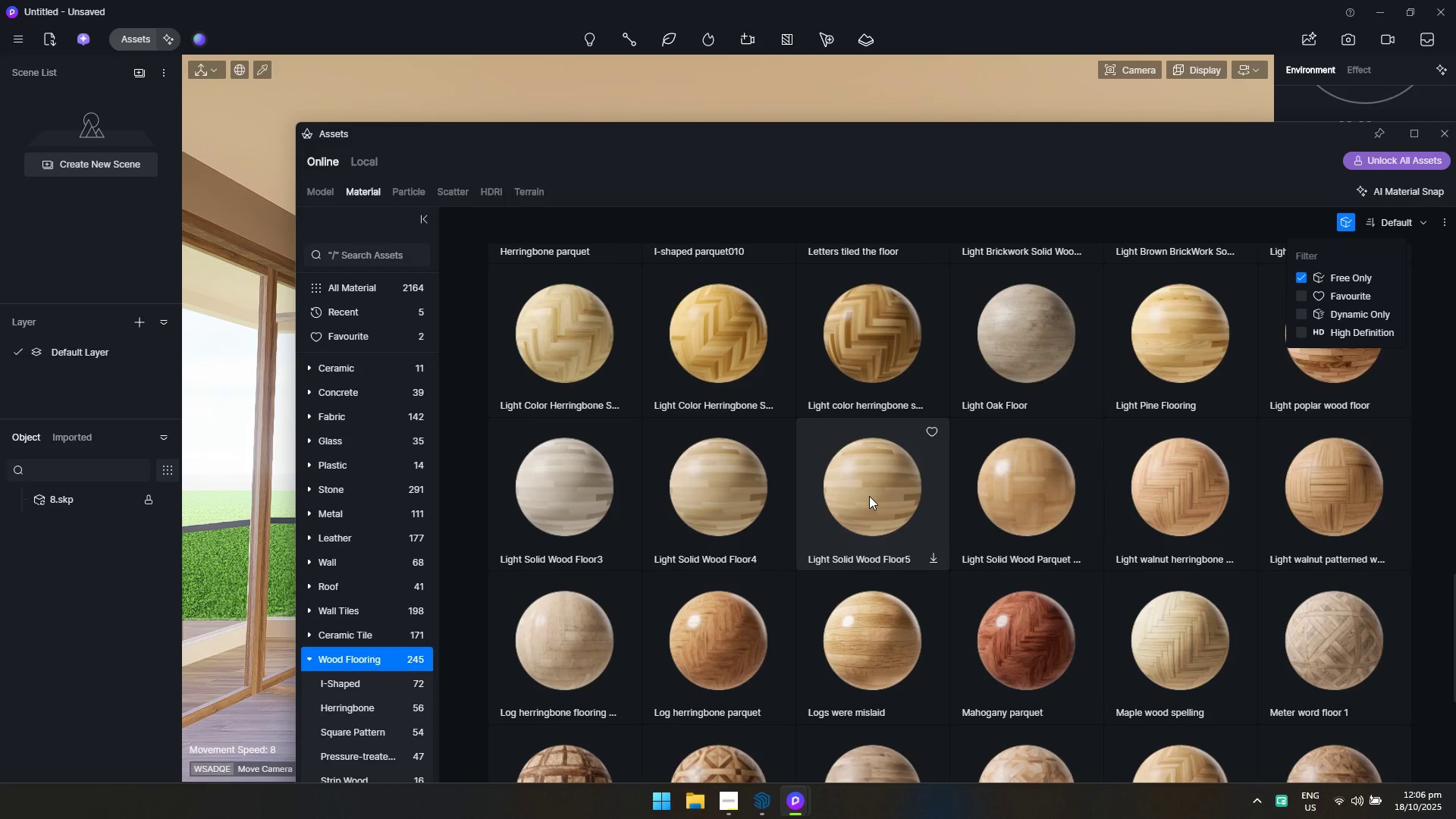 
scroll: coordinate [867, 503], scroll_direction: up, amount: 15.0
 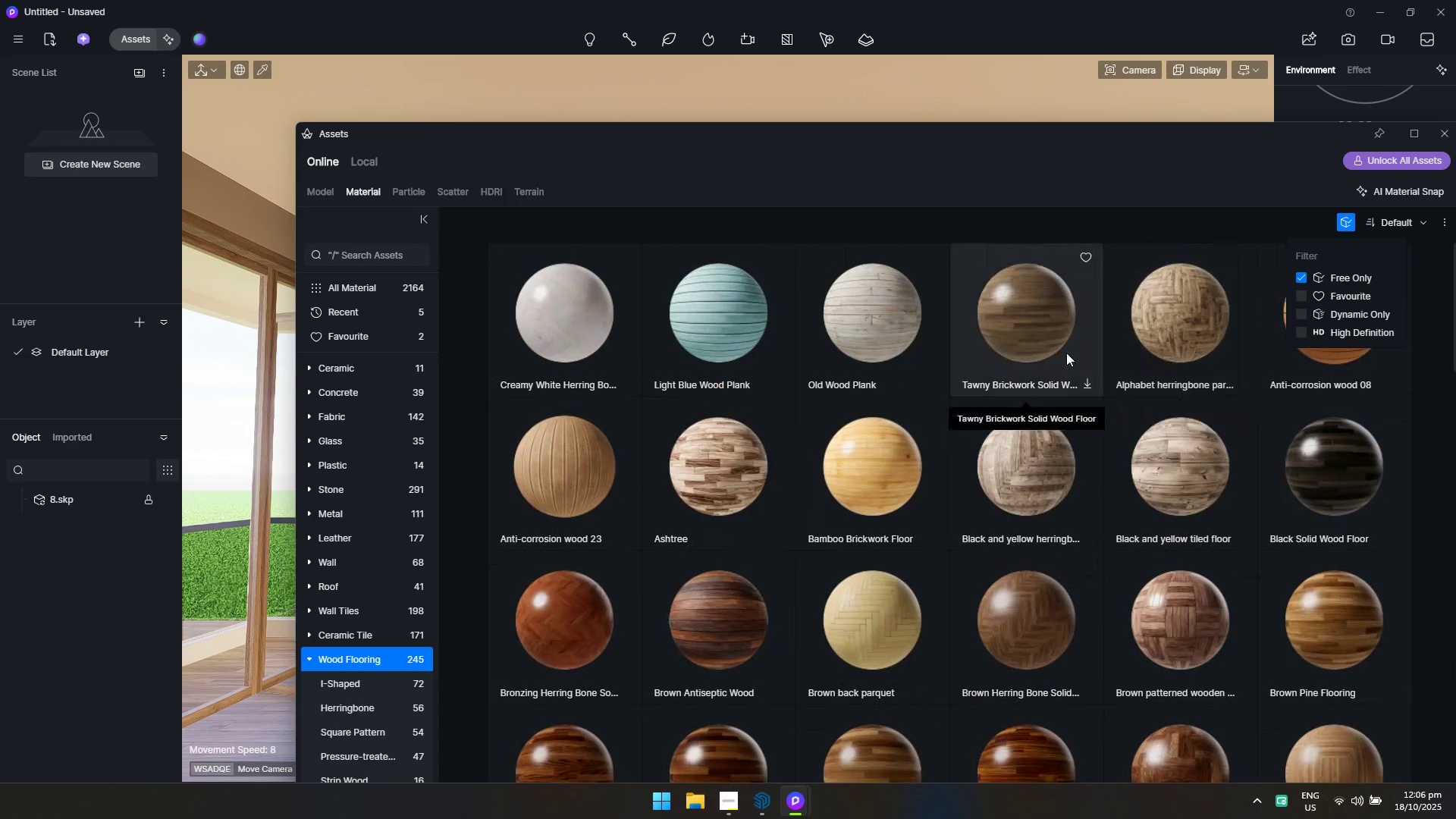 
left_click([1053, 348])
 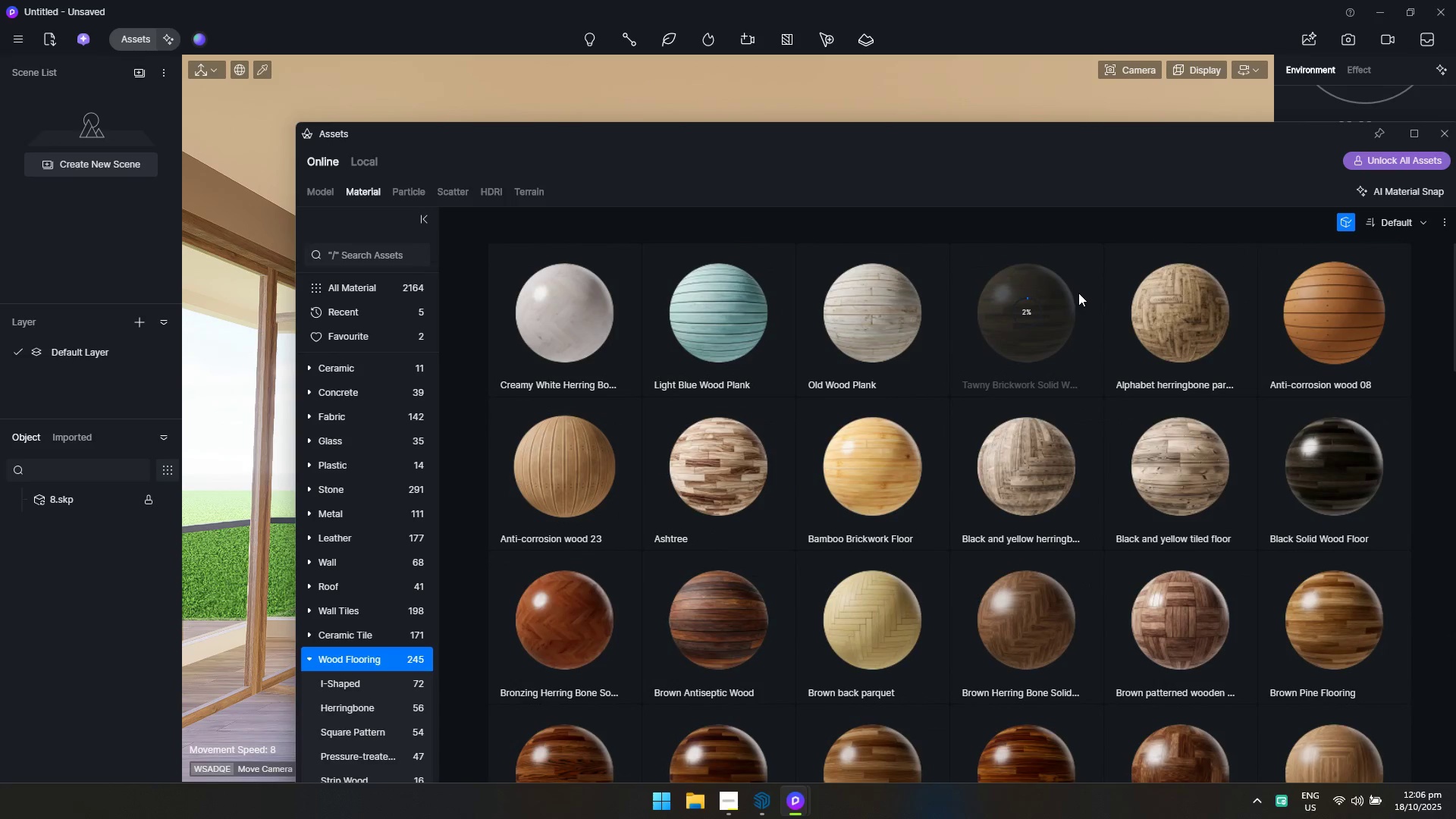 
wait(8.8)
 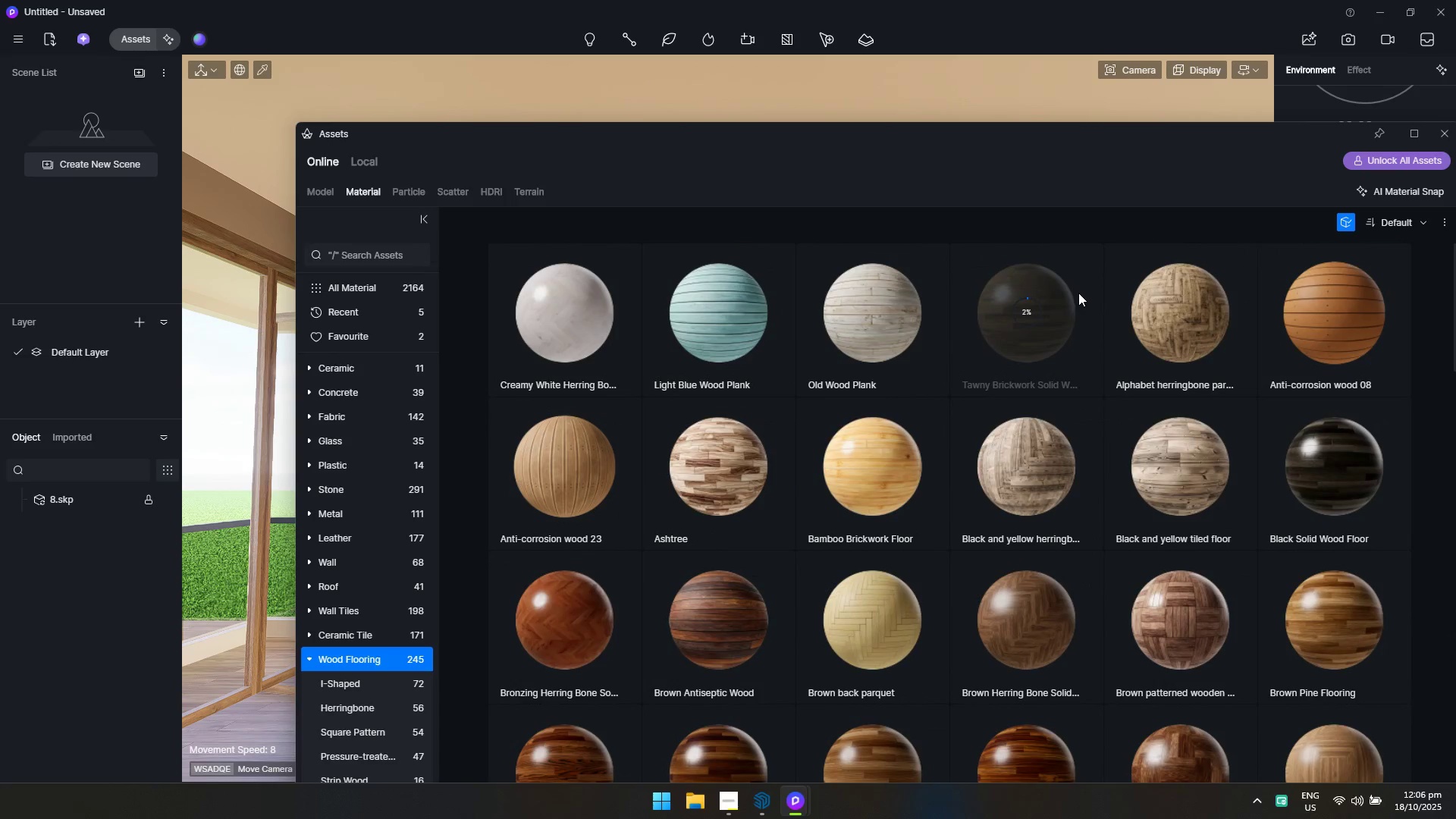 
scroll: coordinate [947, 463], scroll_direction: down, amount: 2.0
 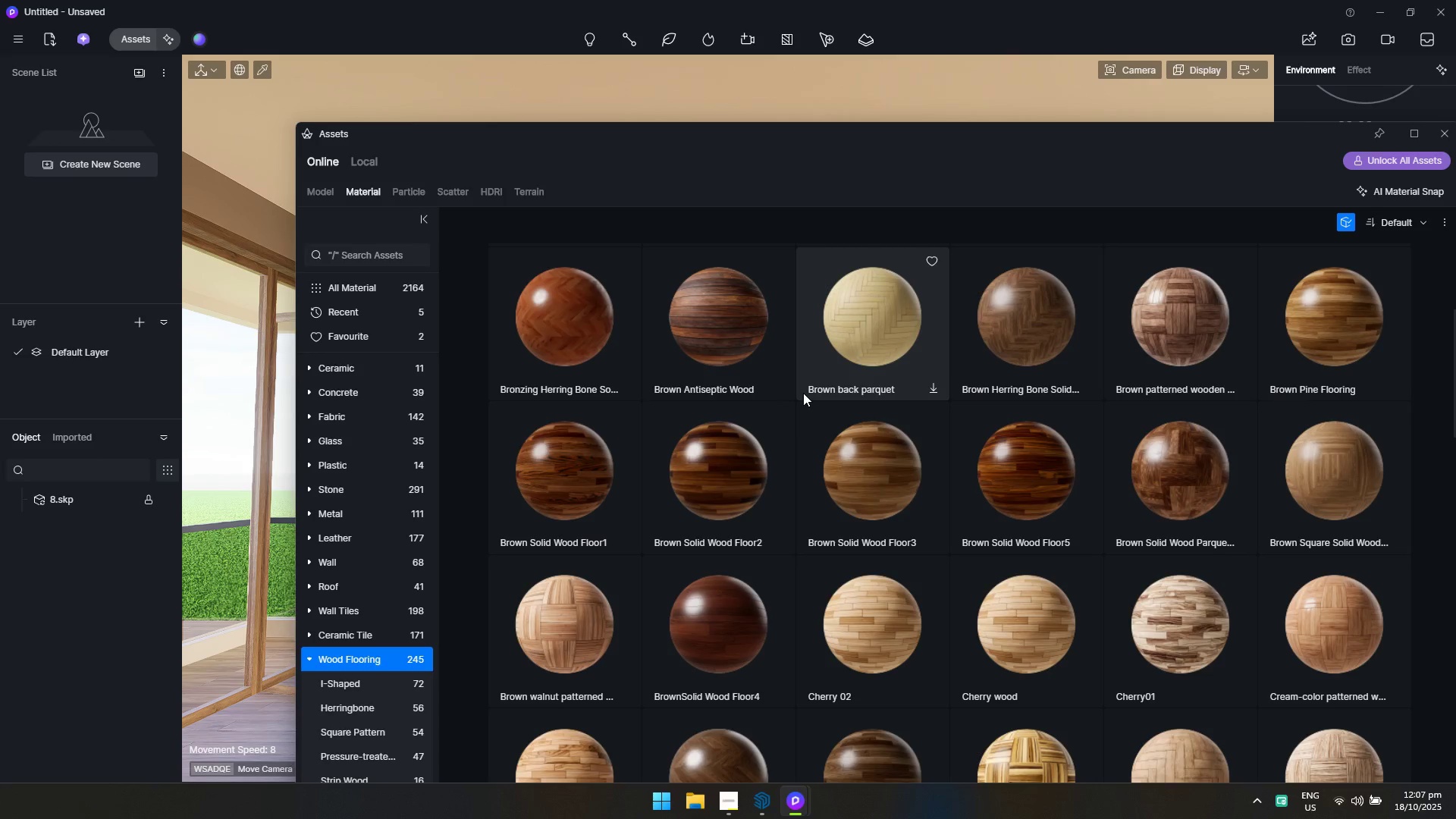 
wait(26.92)
 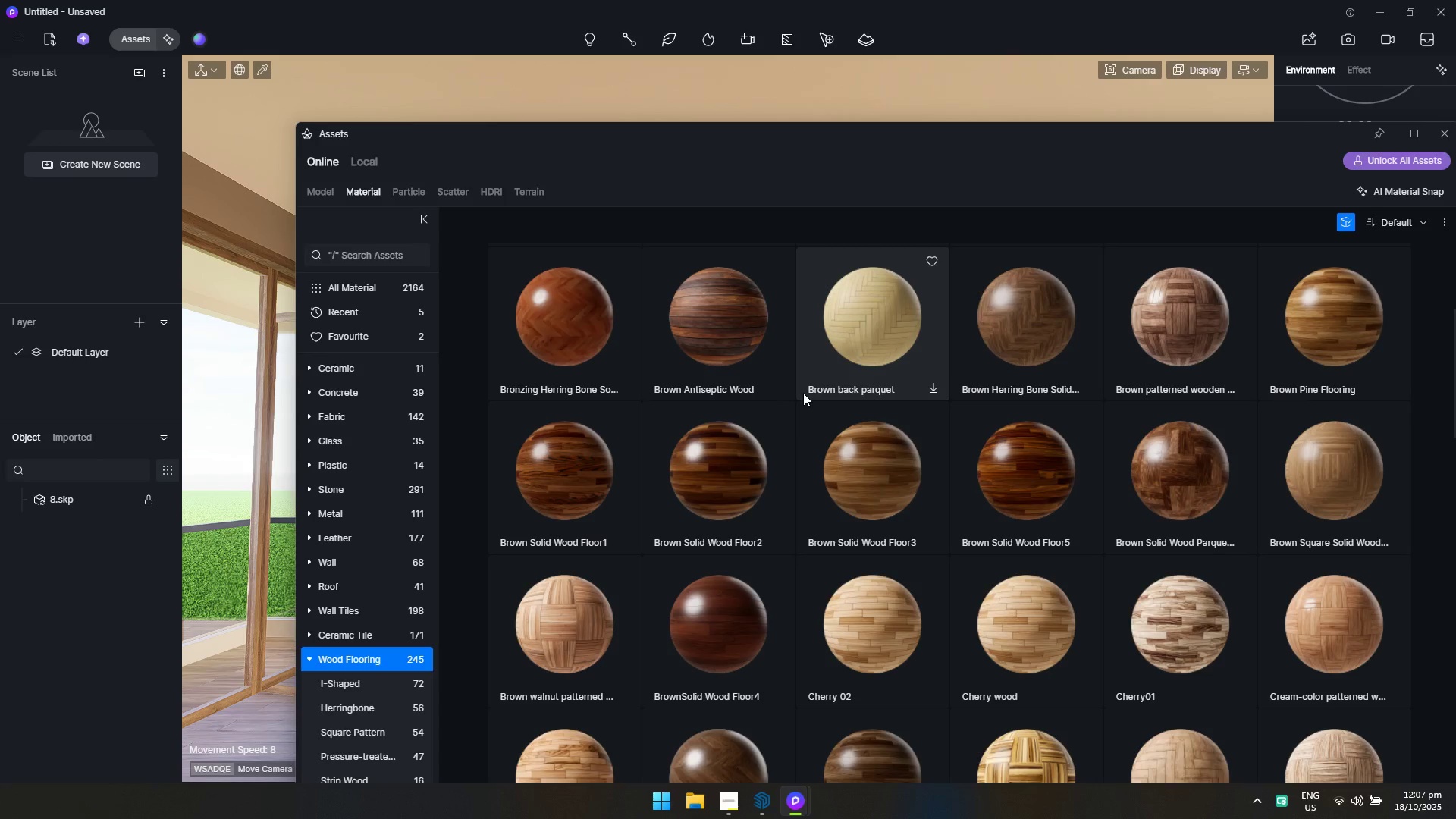 
scroll: coordinate [1084, 494], scroll_direction: up, amount: 6.0
 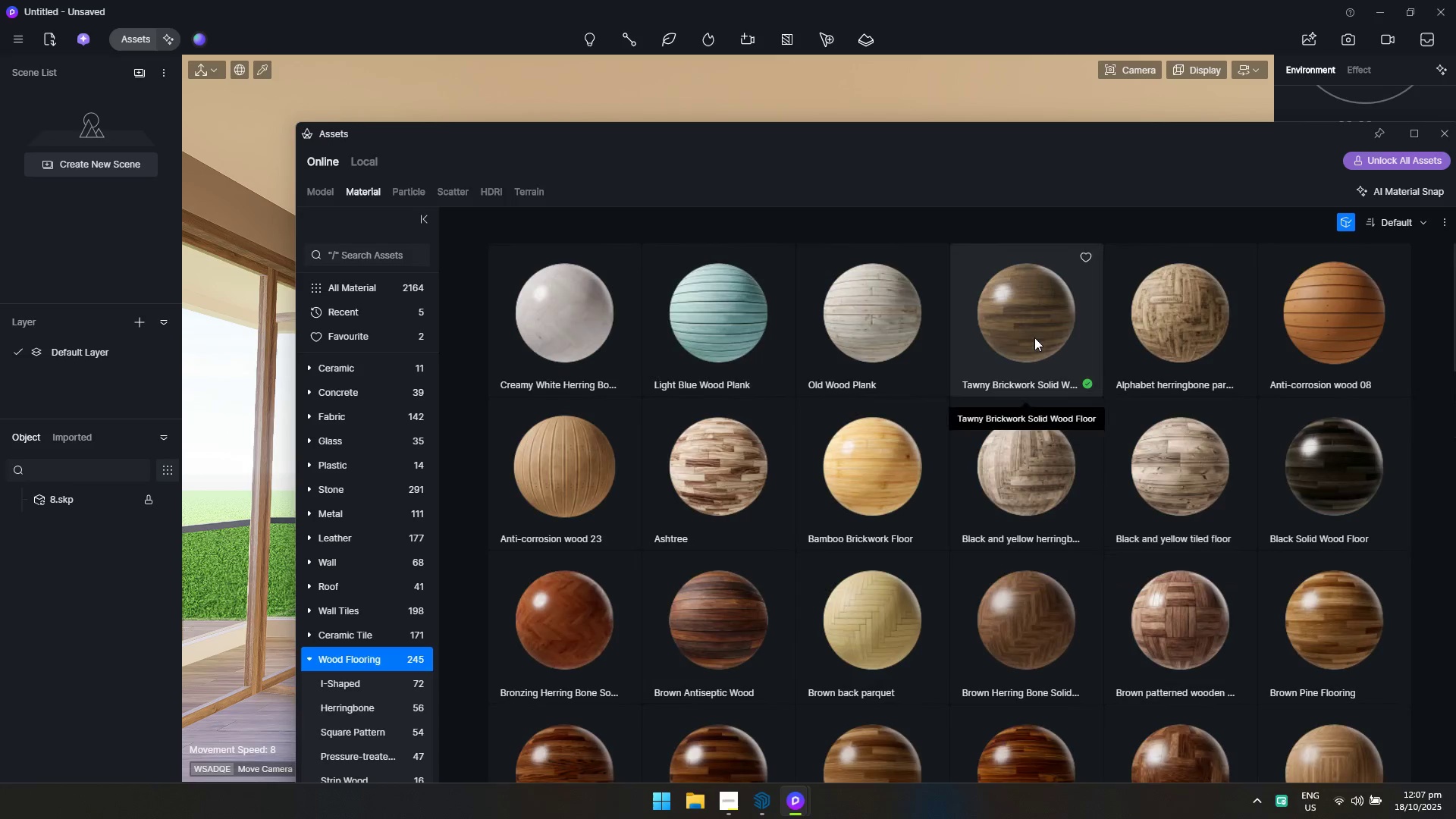 
left_click([1034, 337])
 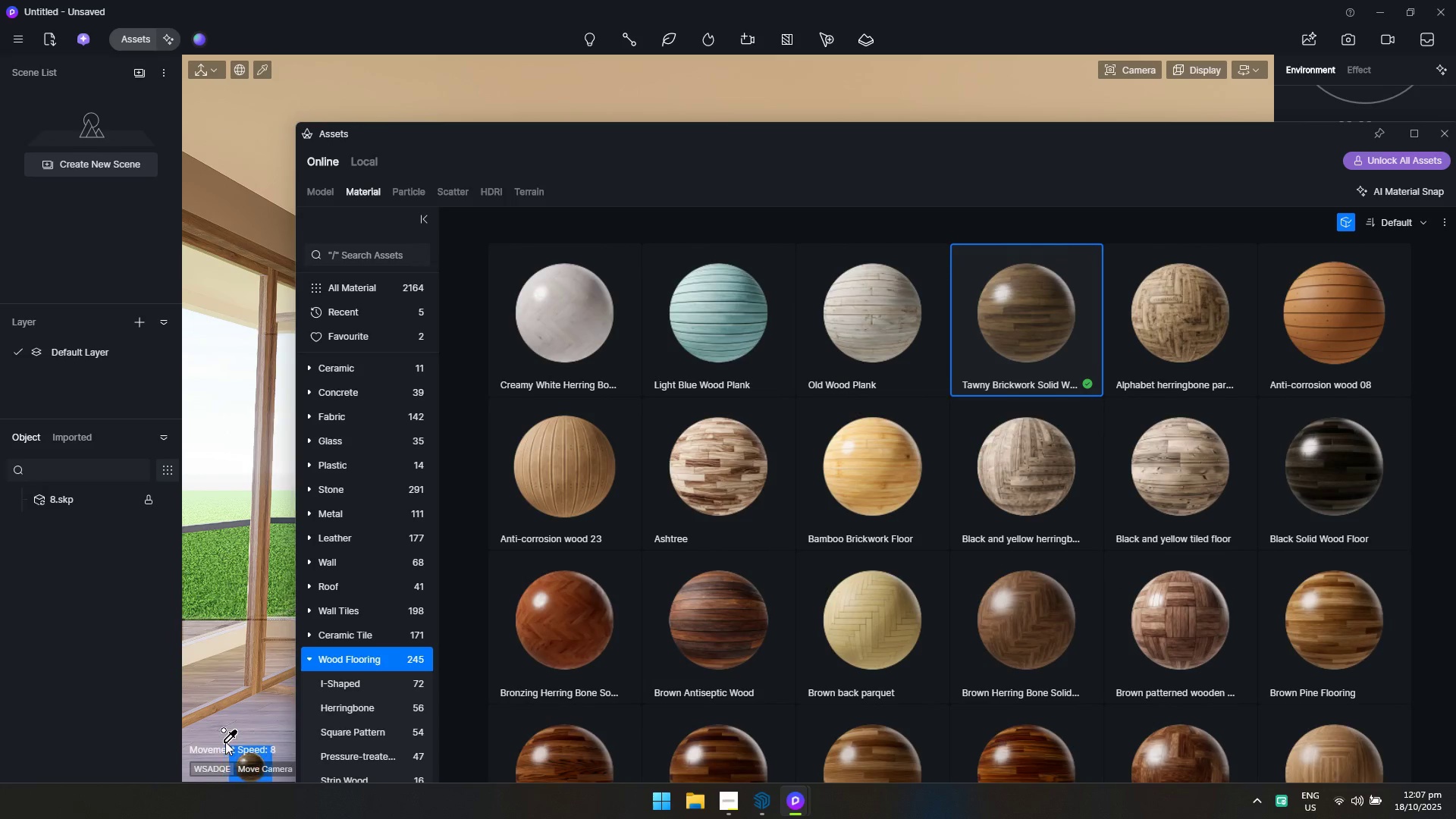 
left_click([225, 742])
 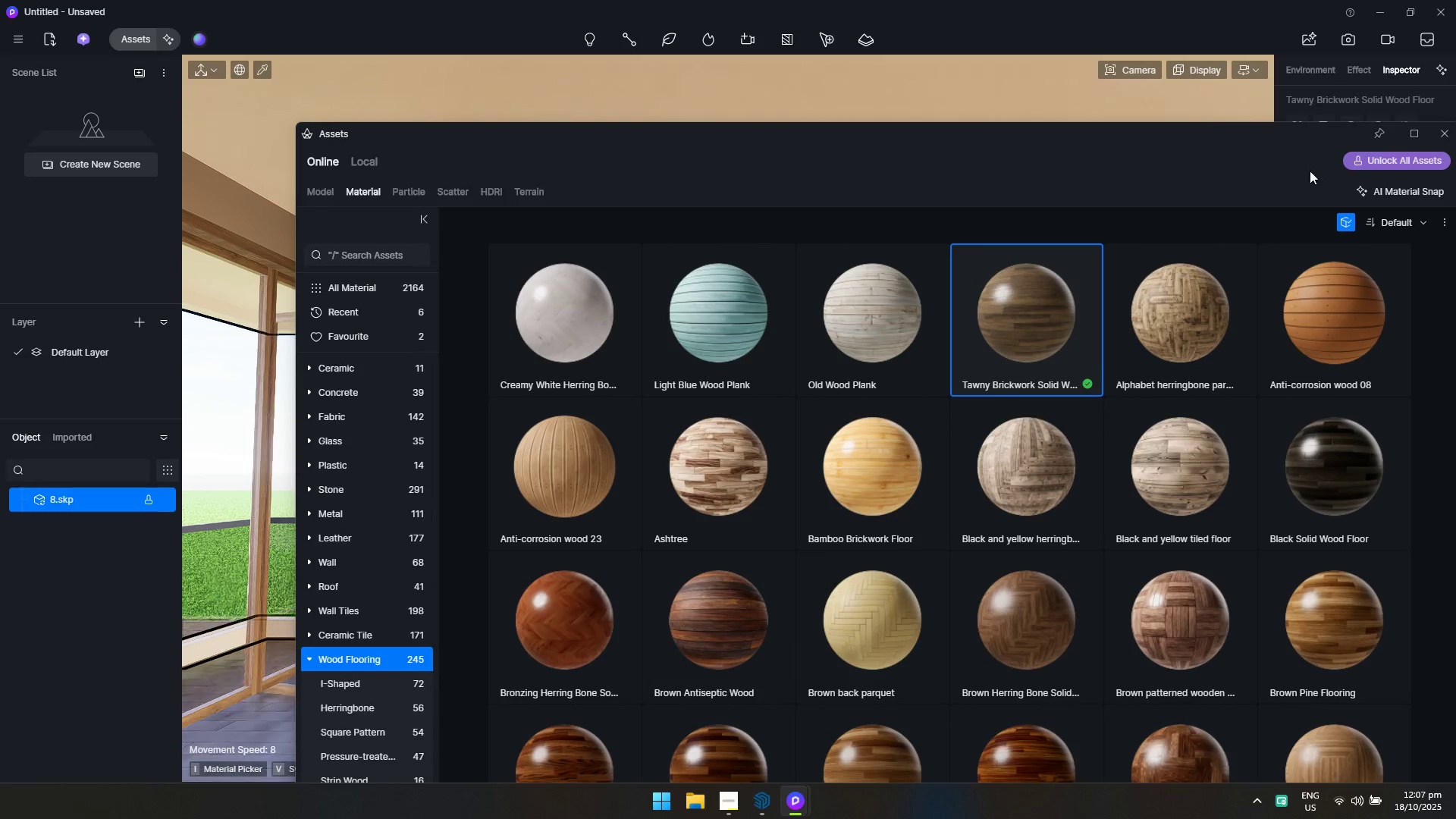 
left_click([1436, 135])
 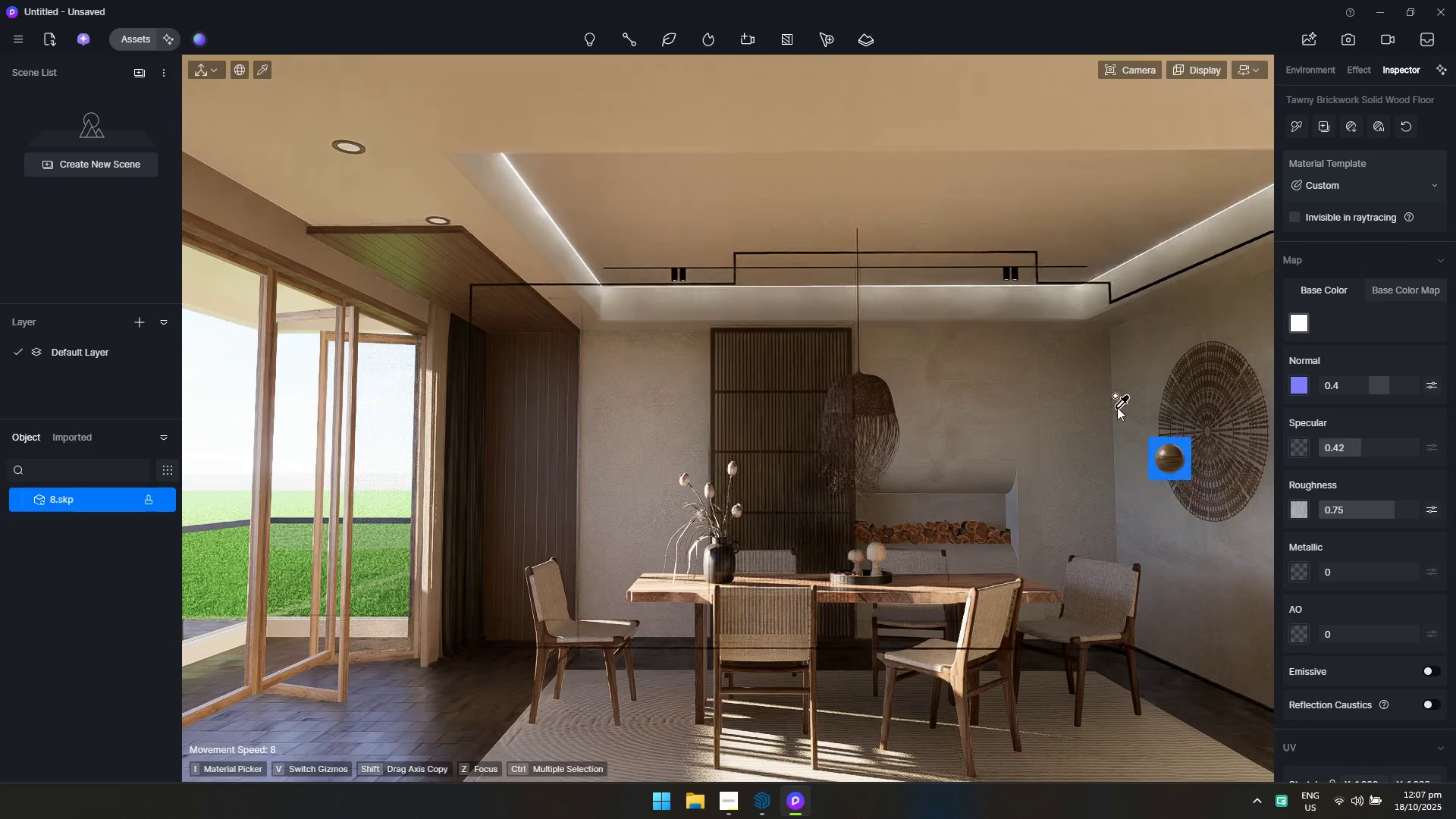 
left_click([121, 40])
 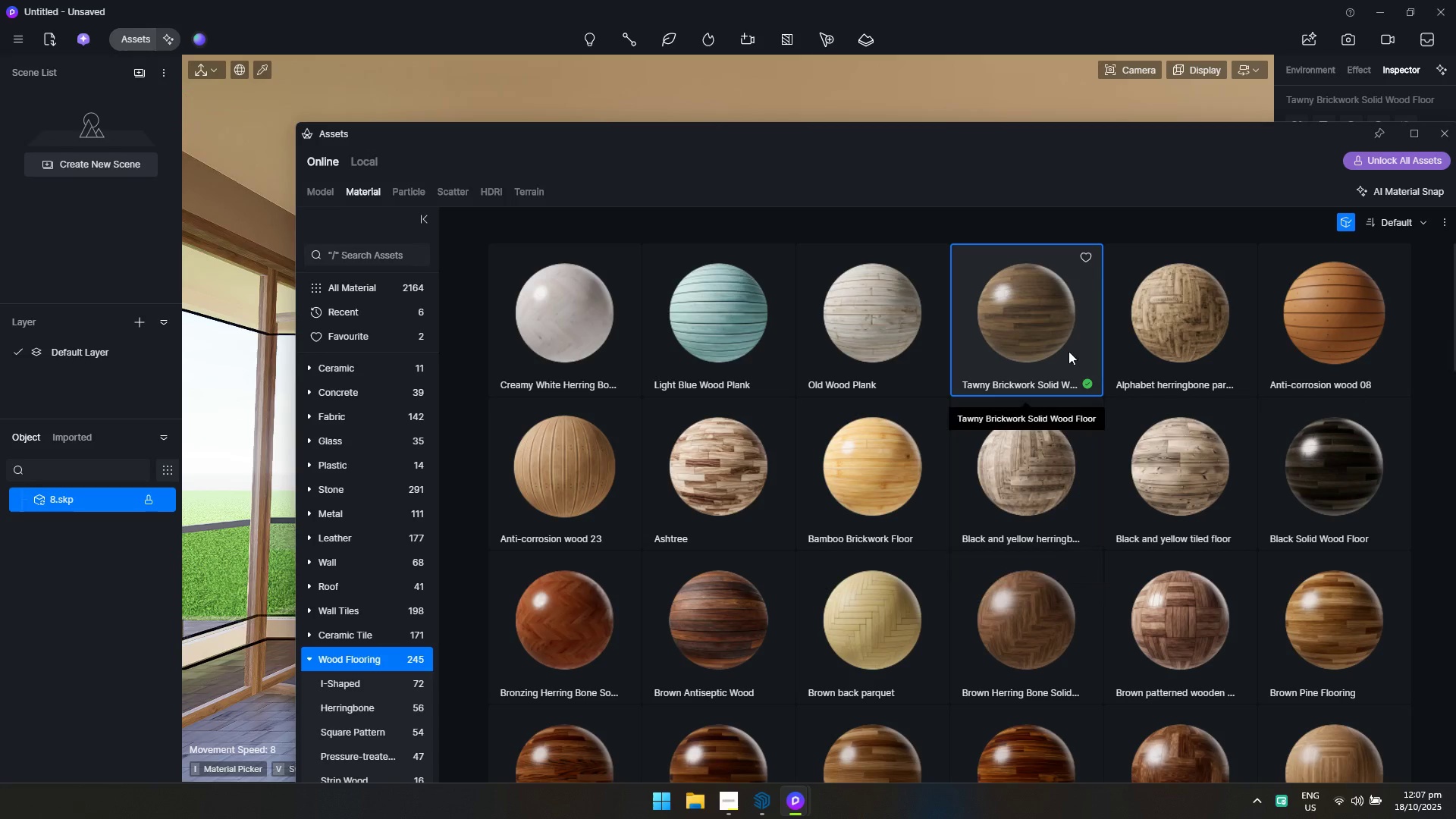 
key(Escape)
 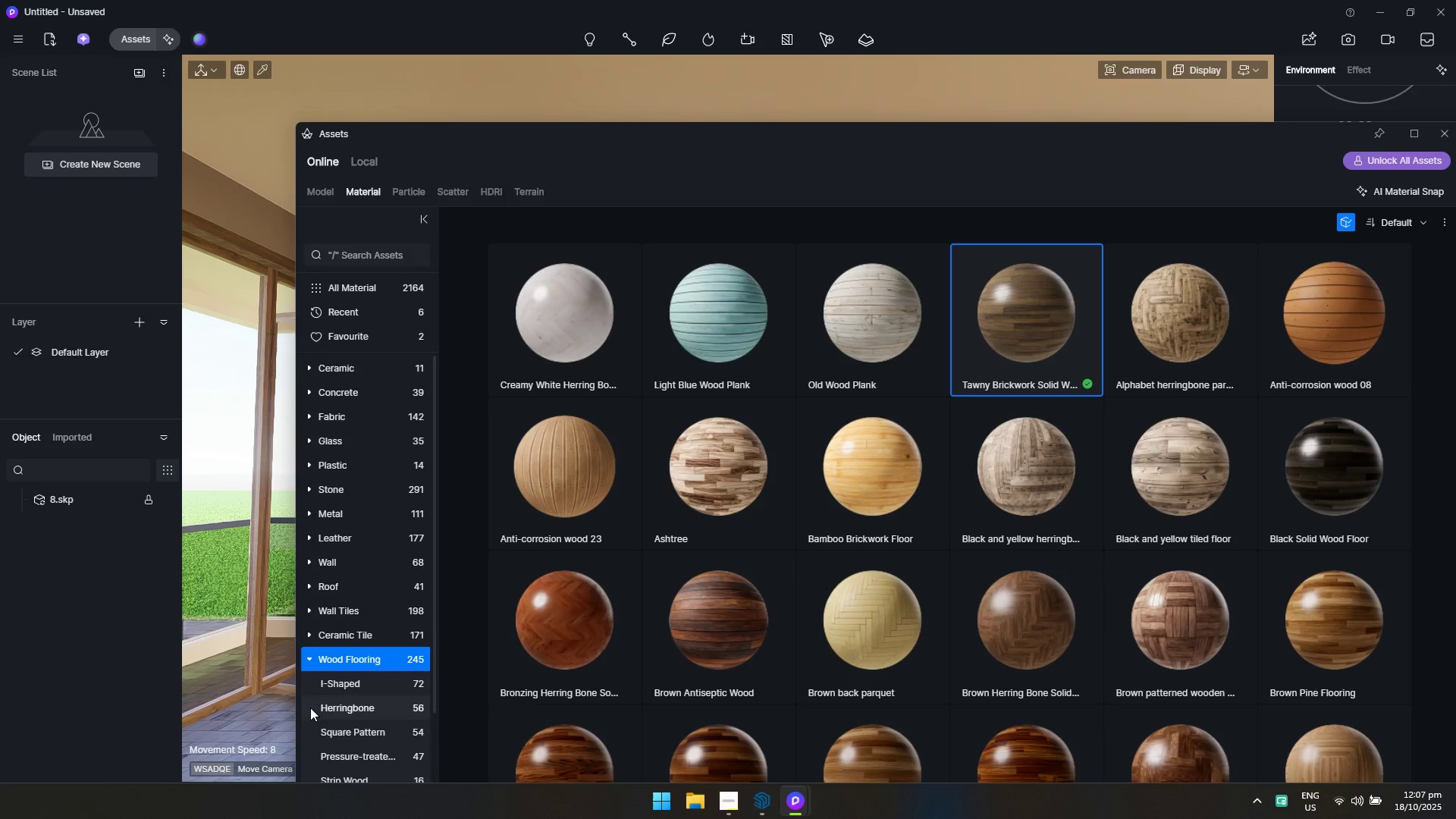 
key(Escape)
 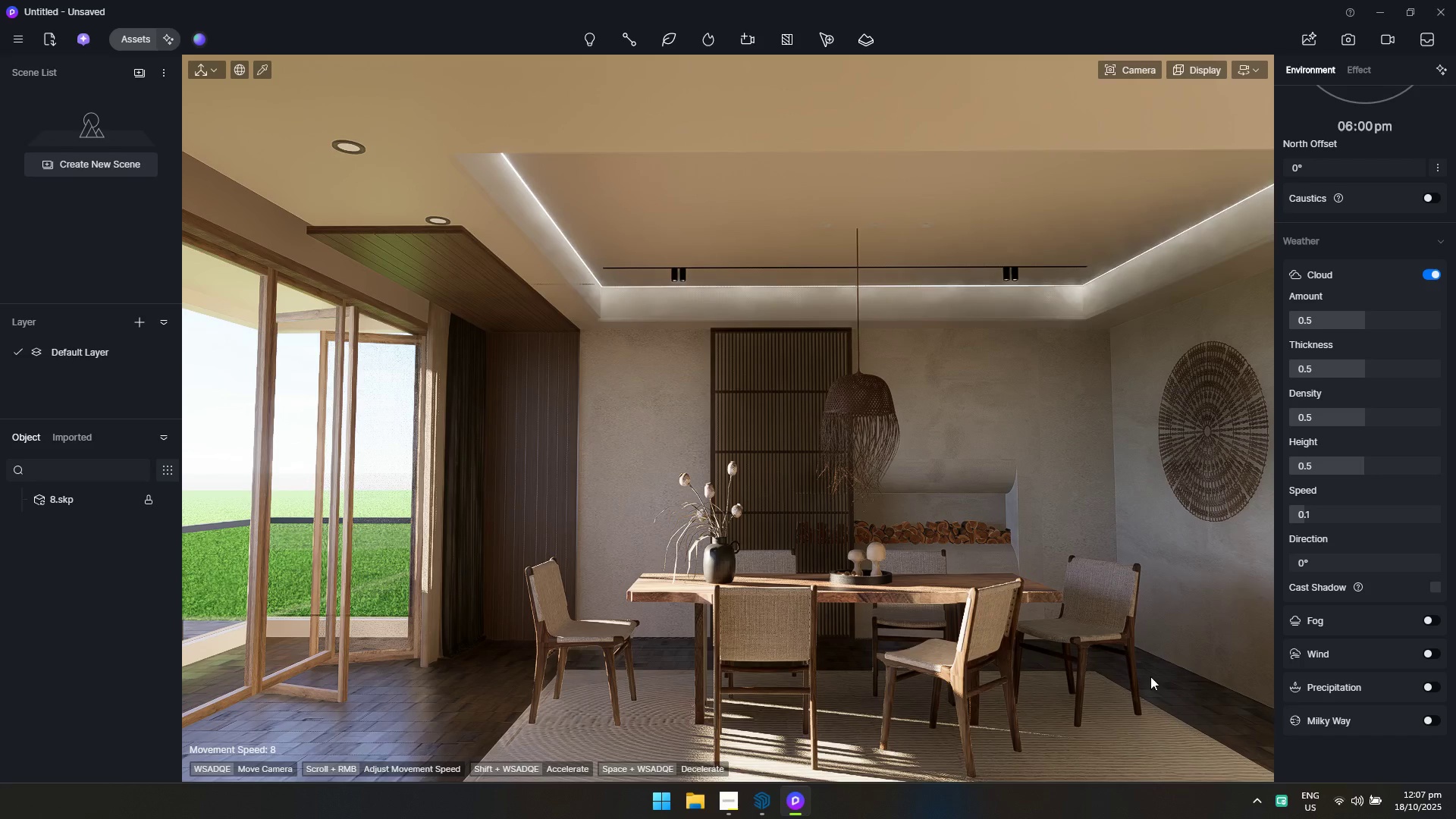 
left_click([1164, 688])
 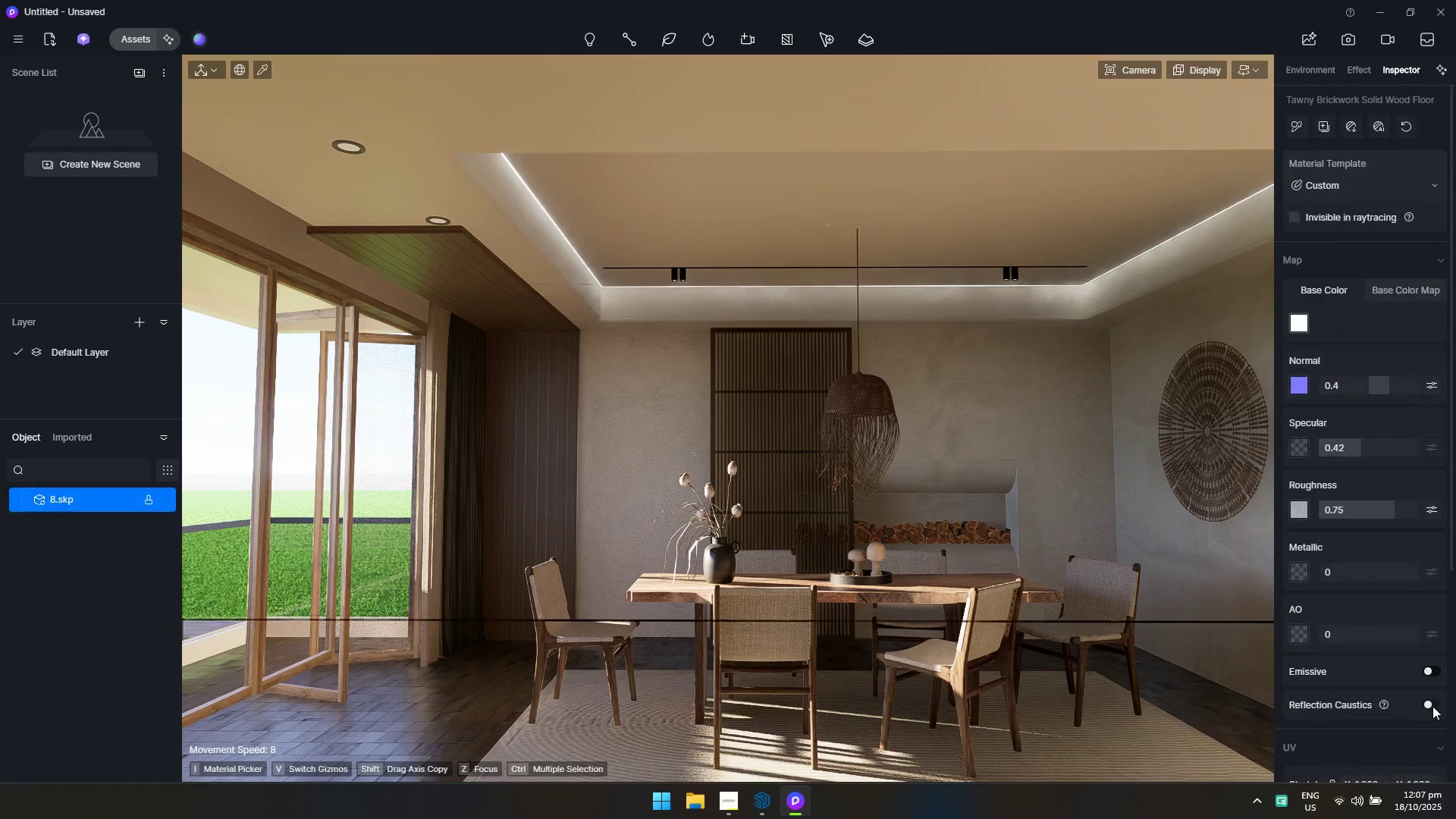 
left_click([1433, 706])
 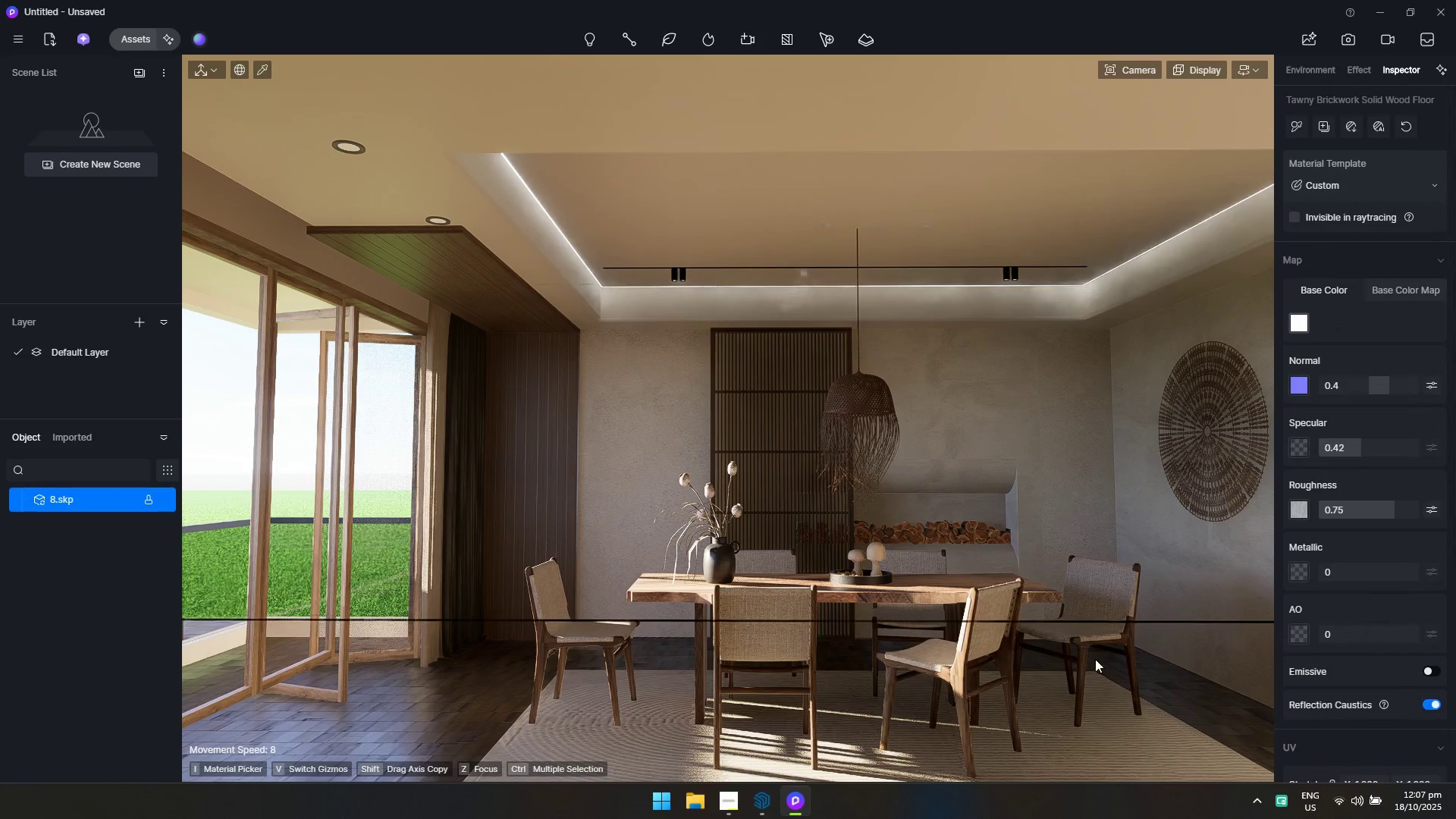 
key(Escape)
 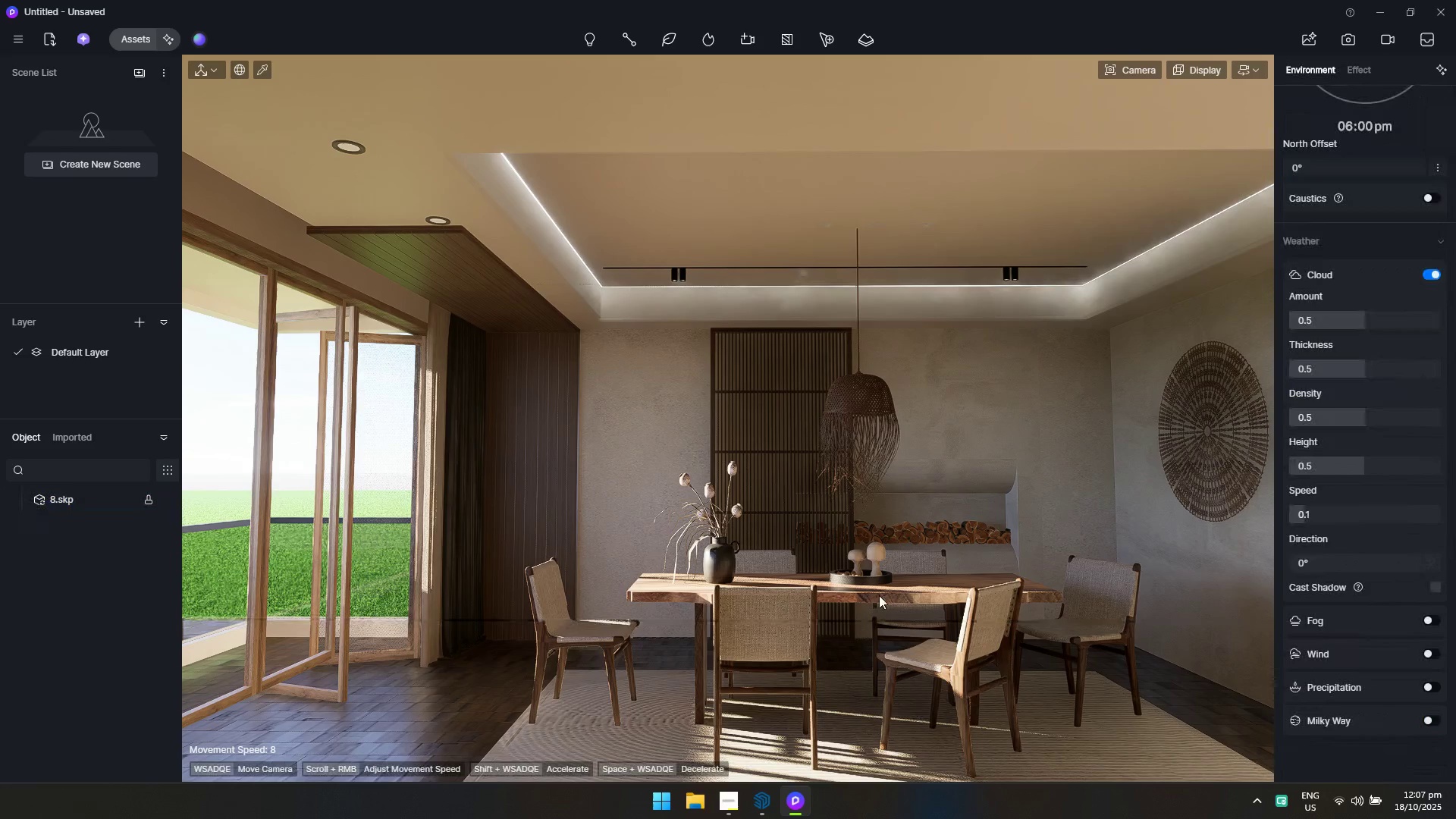 
left_click([921, 601])
 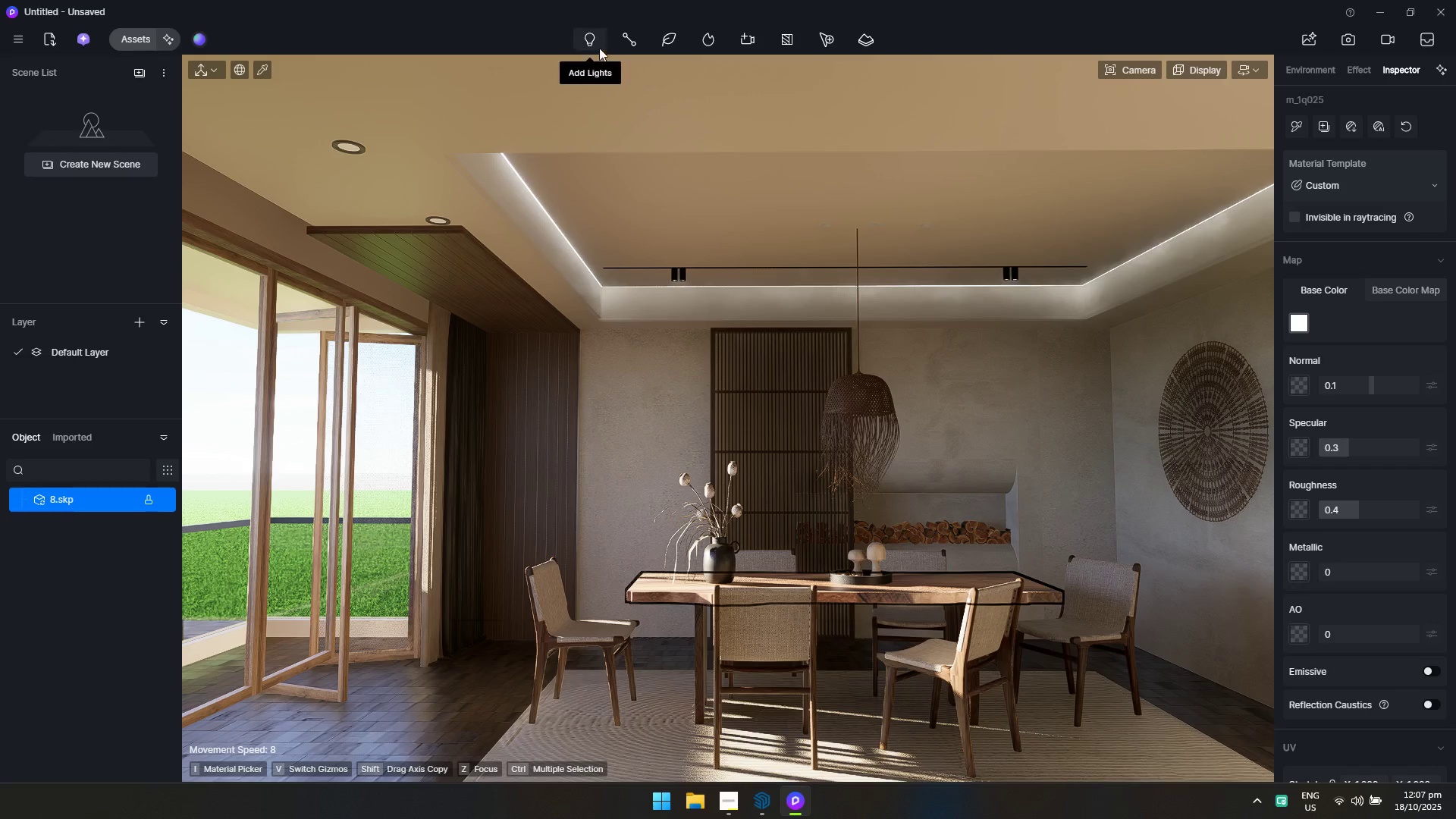 
left_click([142, 41])
 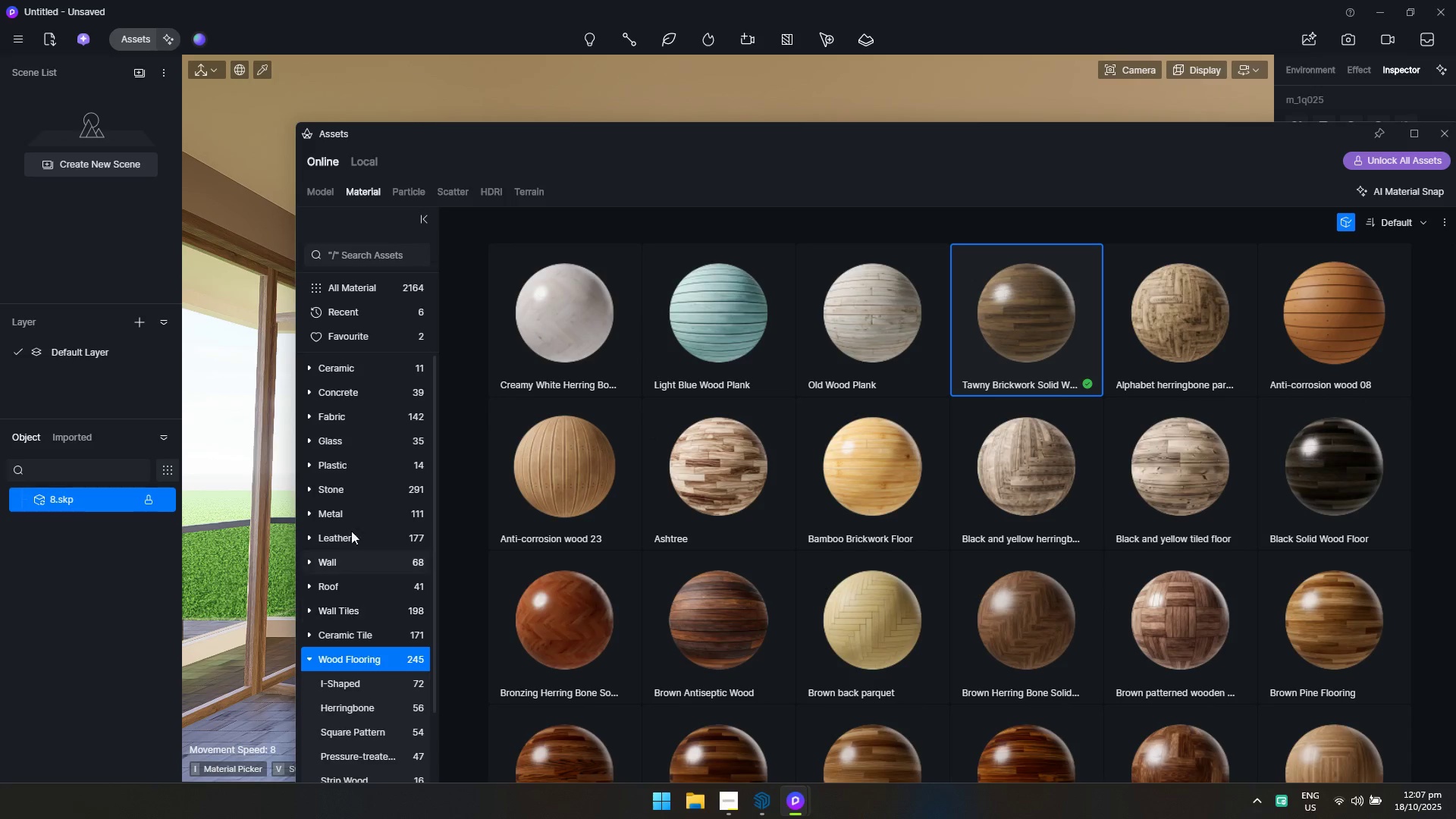 
wait(5.22)
 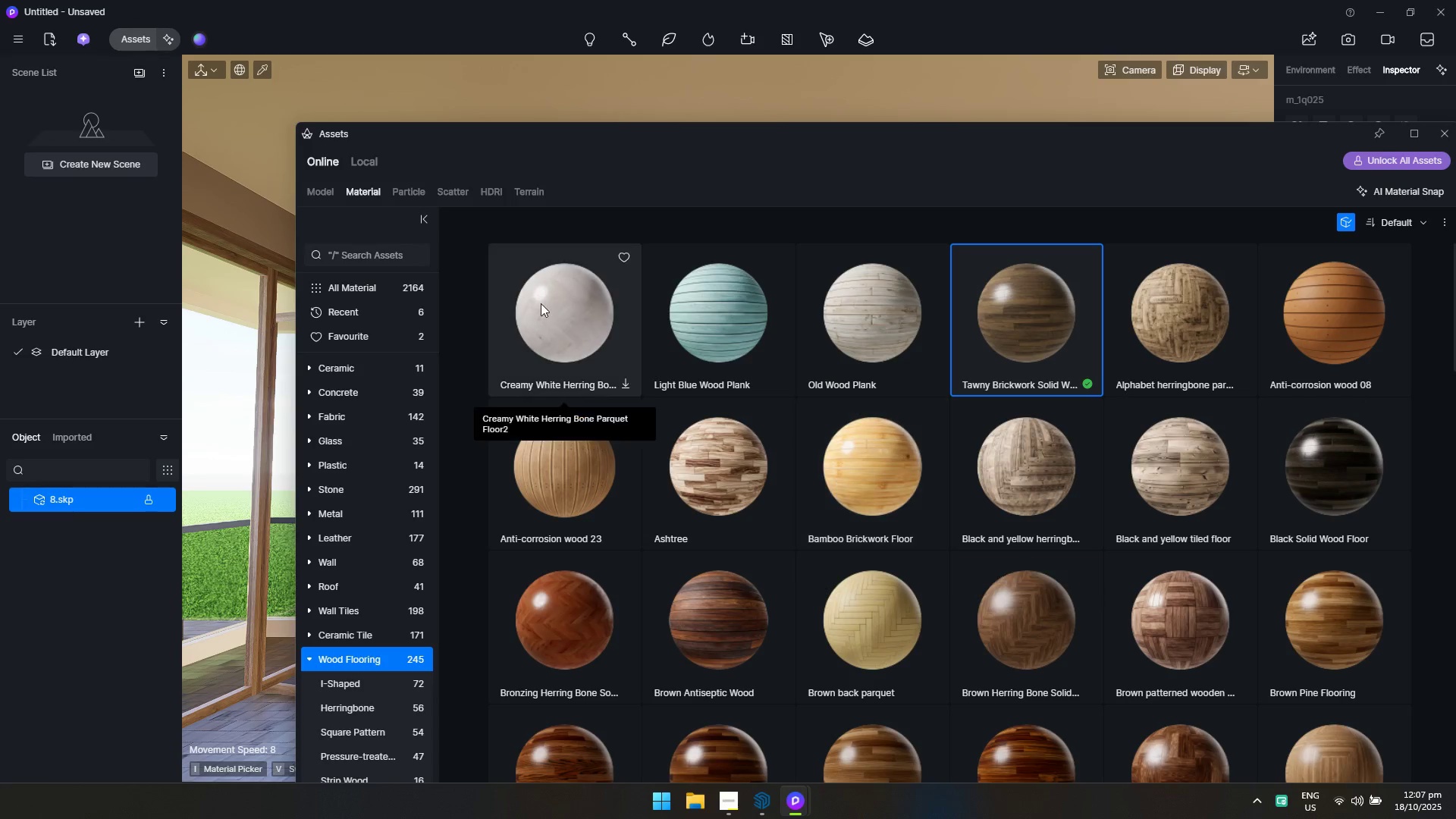 
left_click([306, 659])
 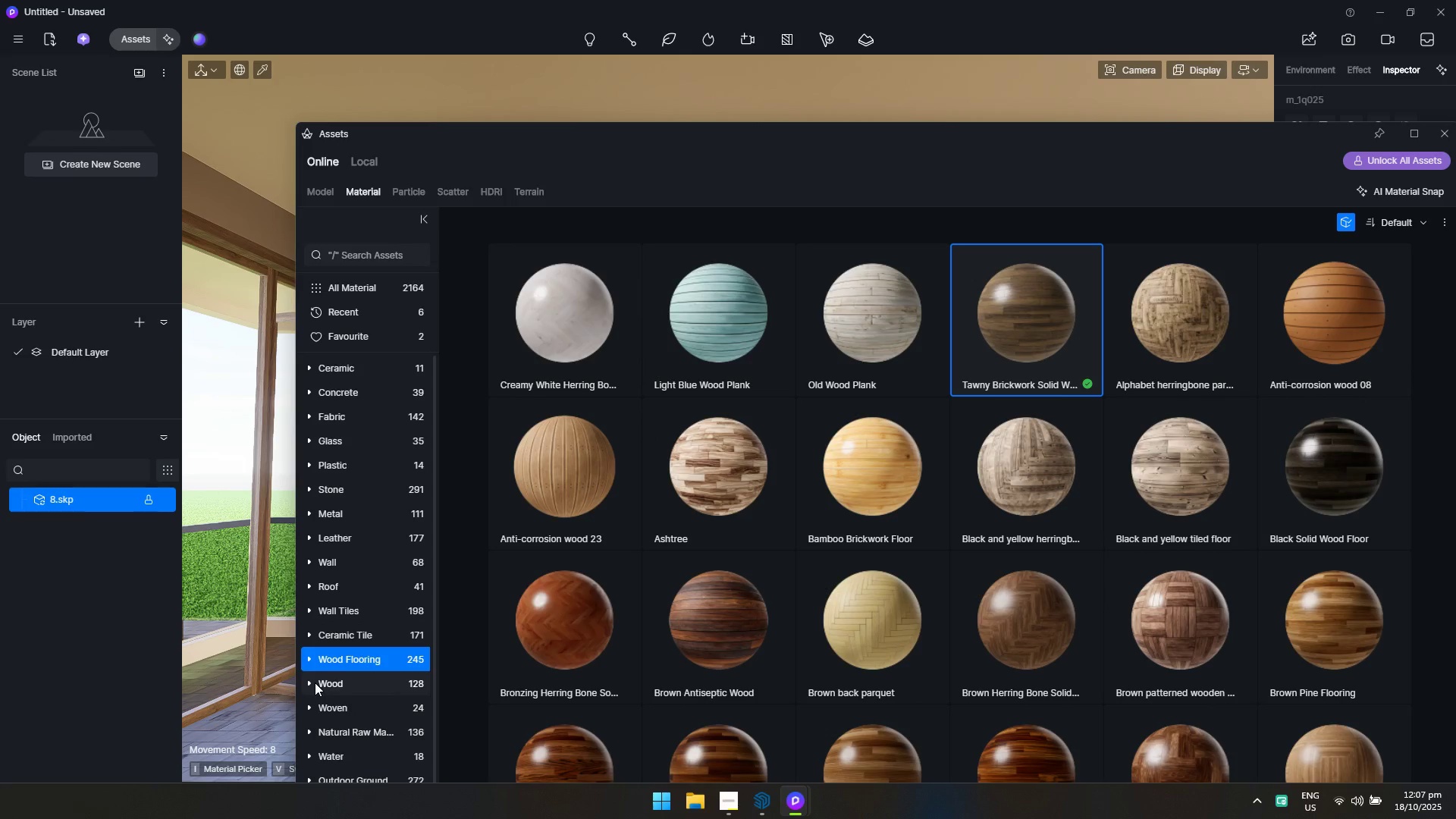 
left_click([315, 682])
 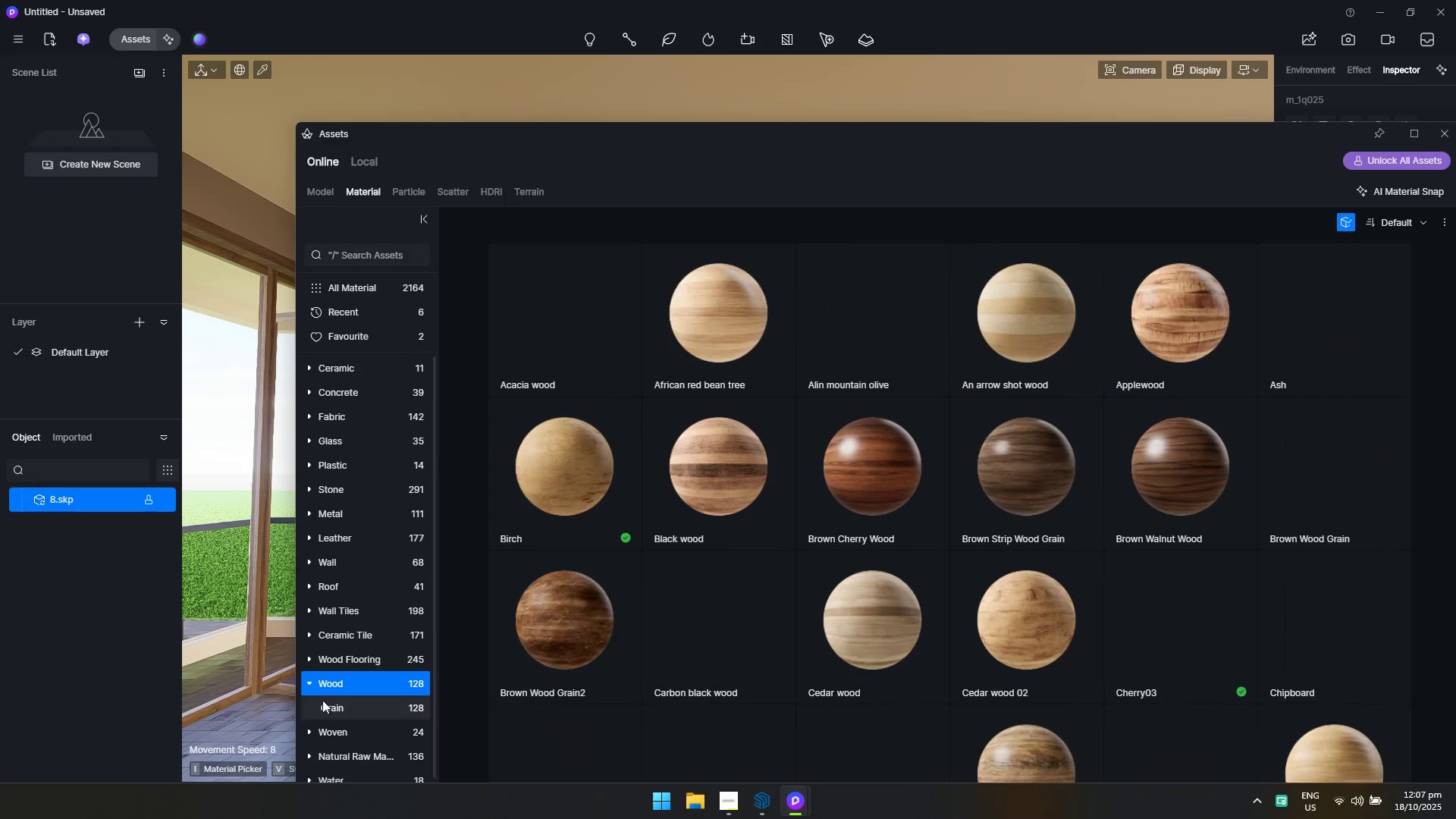 
wait(5.74)
 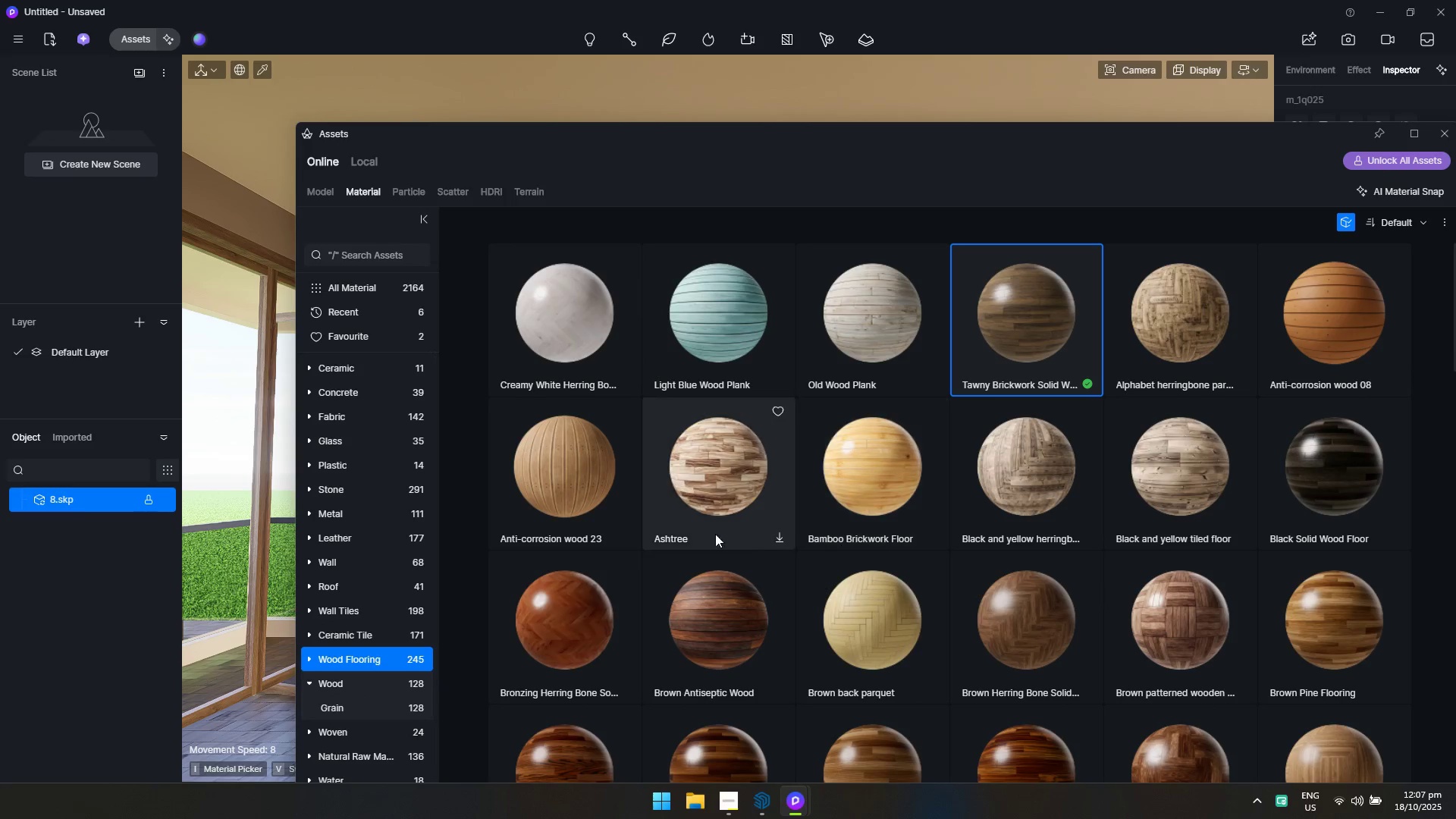 
scroll: coordinate [1027, 369], scroll_direction: down, amount: 7.0
 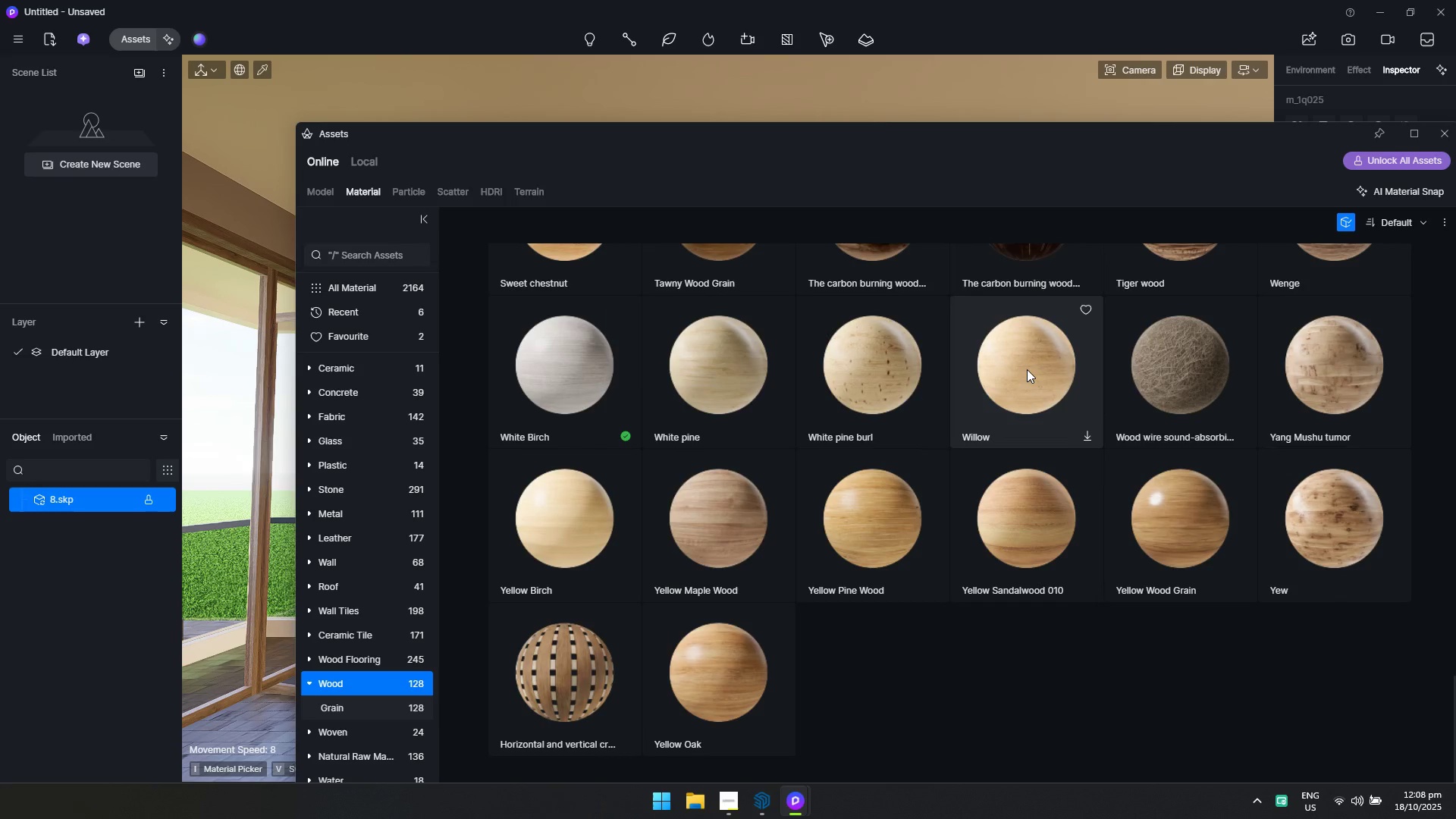 
scroll: coordinate [1027, 369], scroll_direction: up, amount: 10.0
 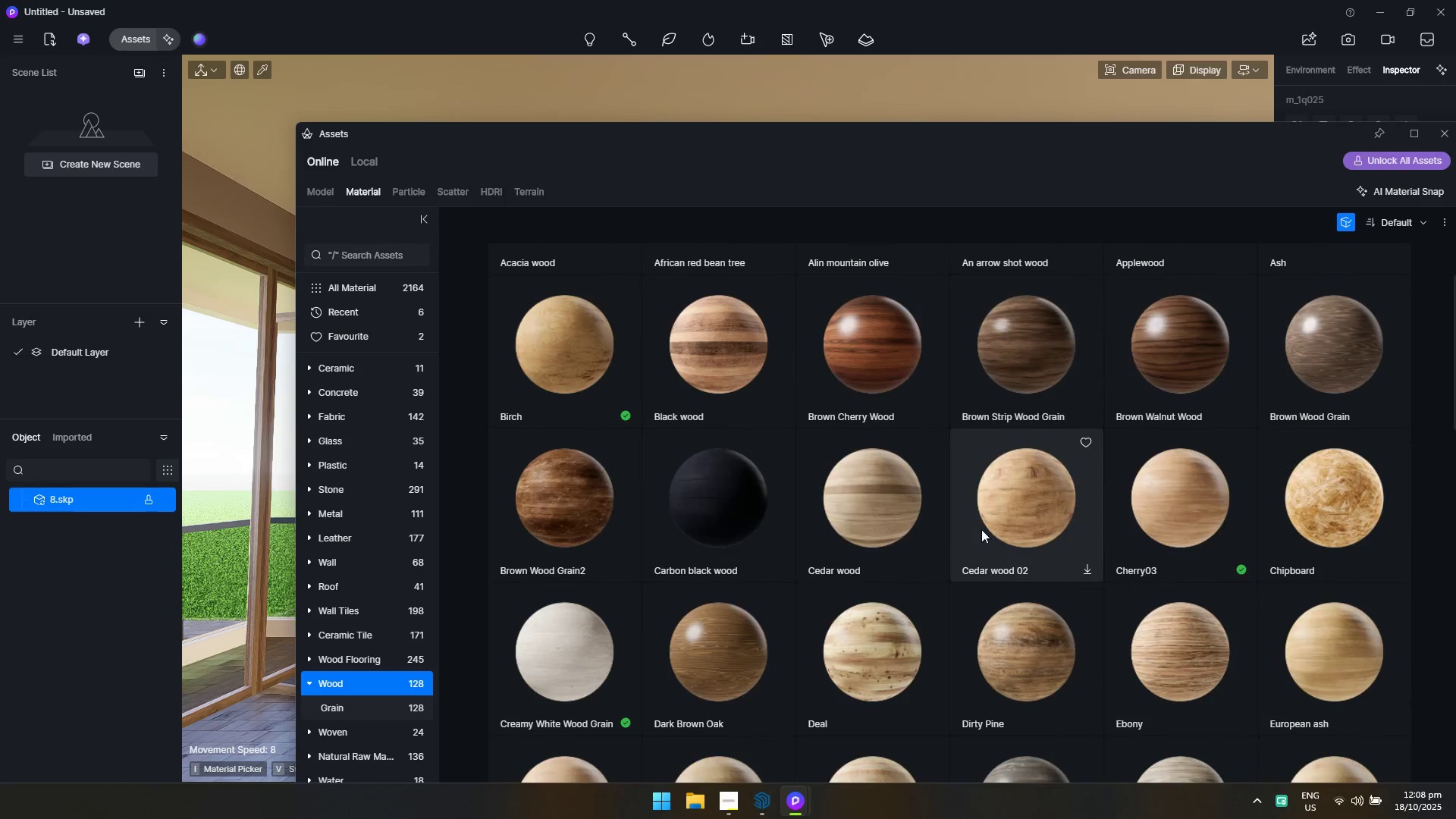 
left_click([986, 659])
 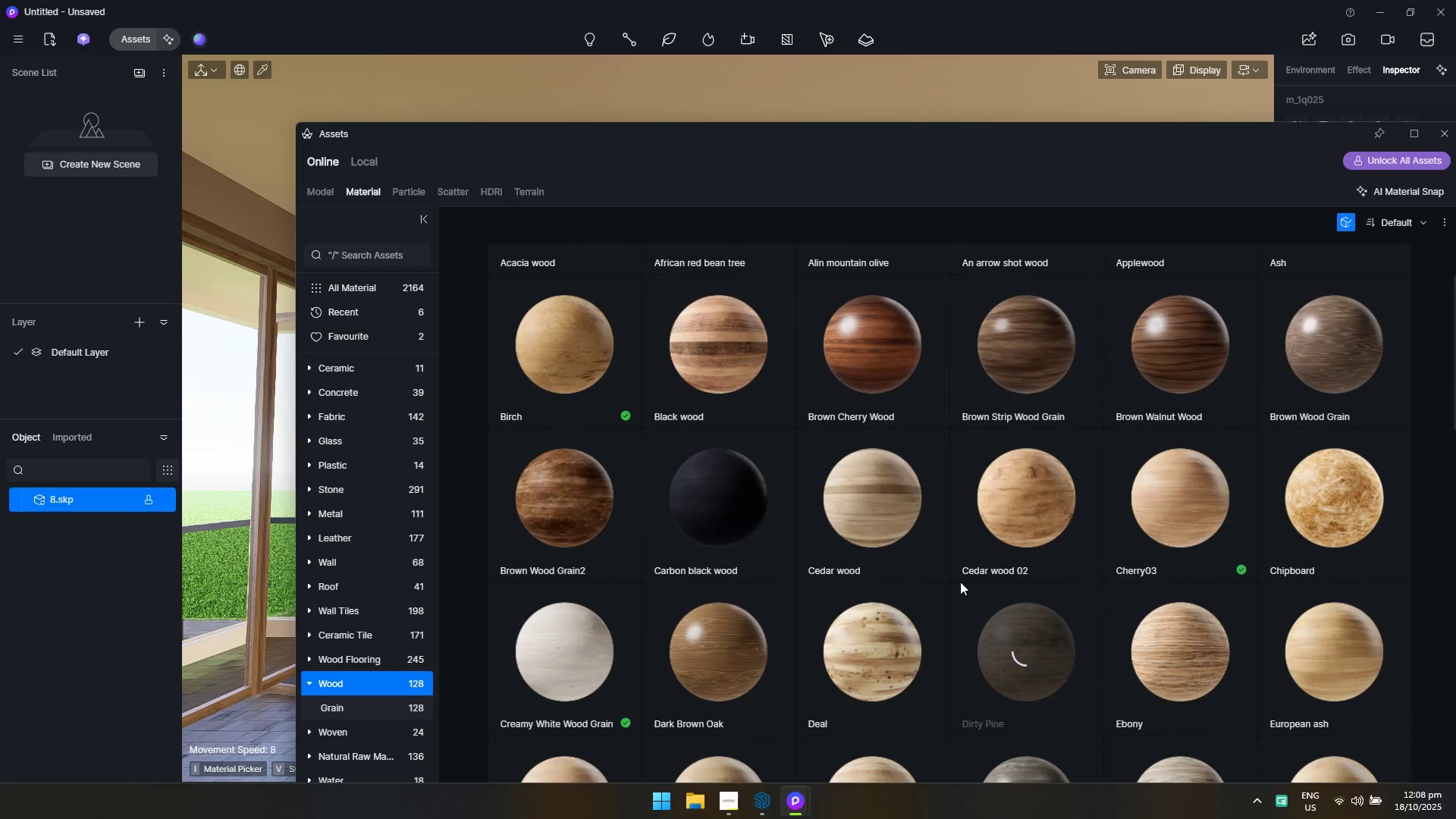 
key(W)
 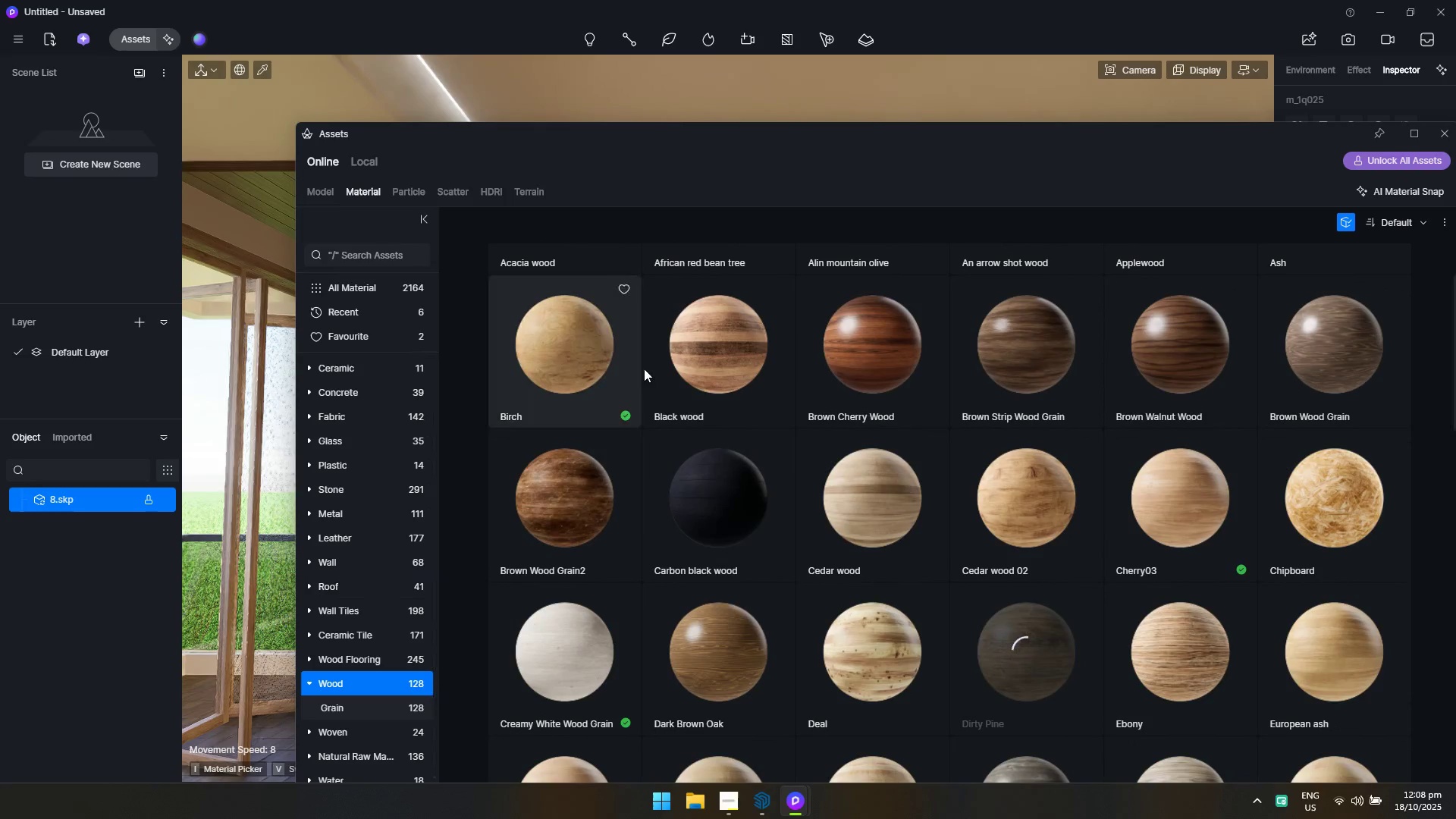 
scroll: coordinate [936, 503], scroll_direction: up, amount: 5.0
 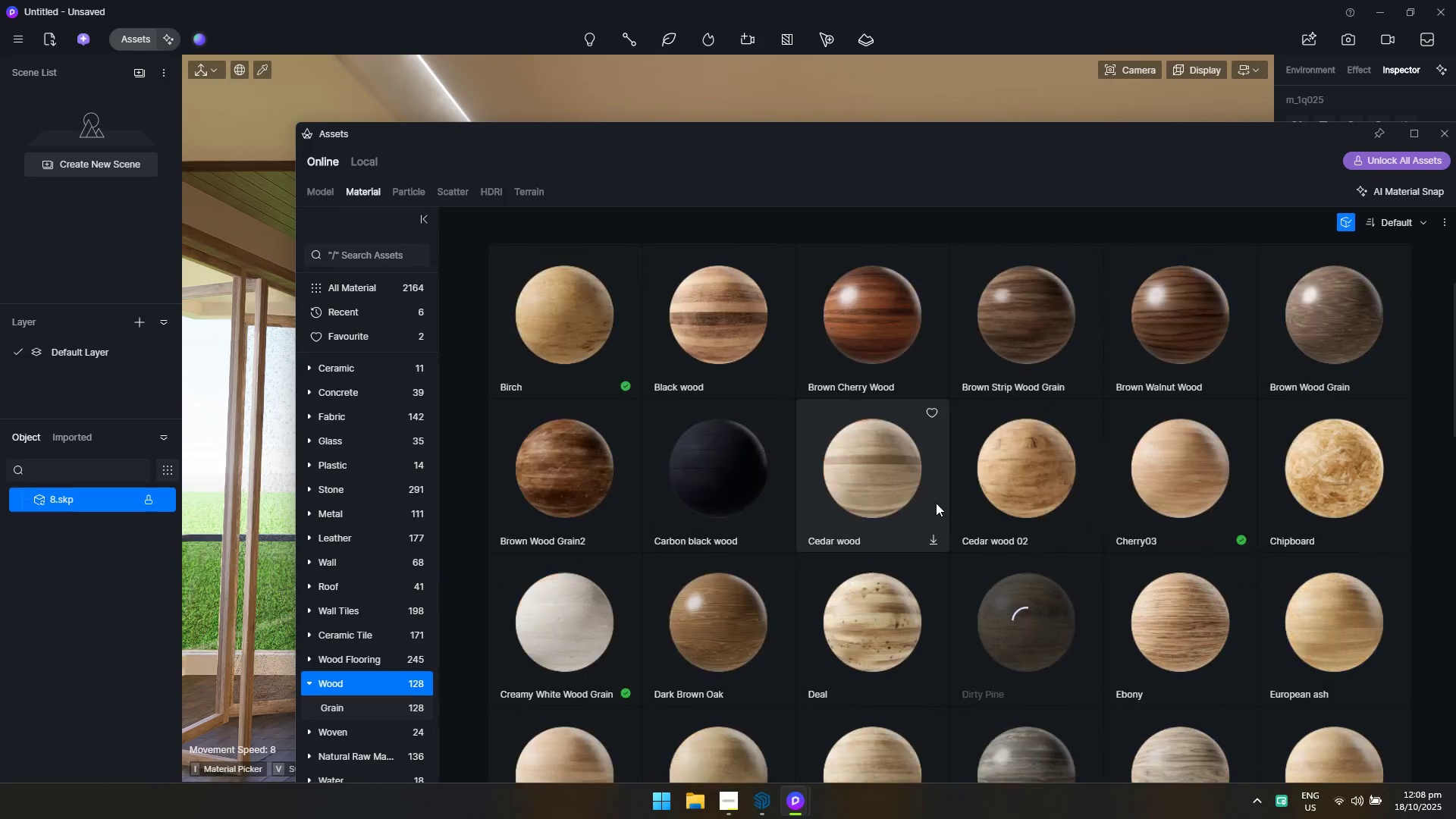 
scroll: coordinate [936, 503], scroll_direction: down, amount: 2.0
 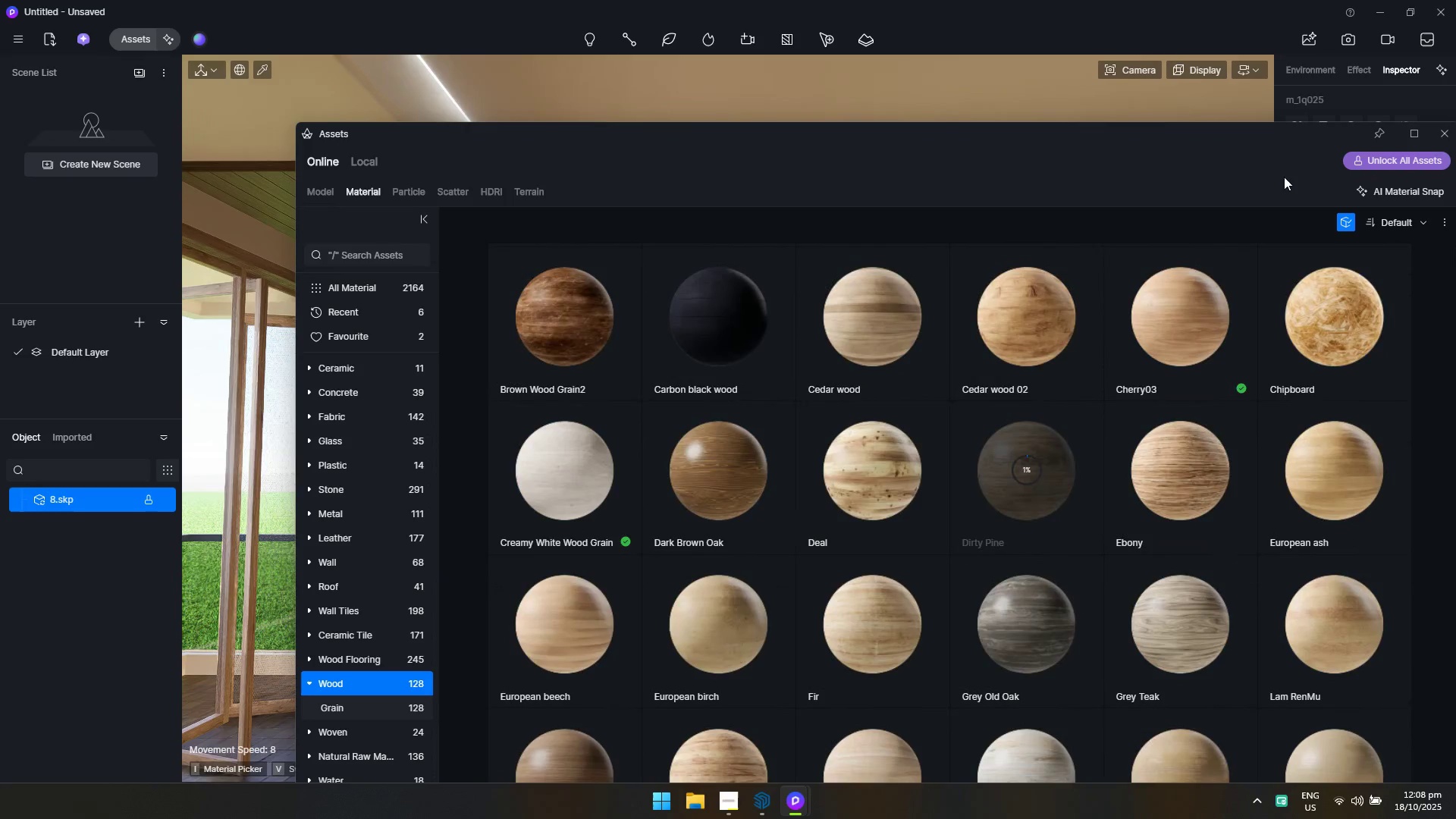 
left_click_drag(start_coordinate=[1294, 127], to_coordinate=[949, 761])
 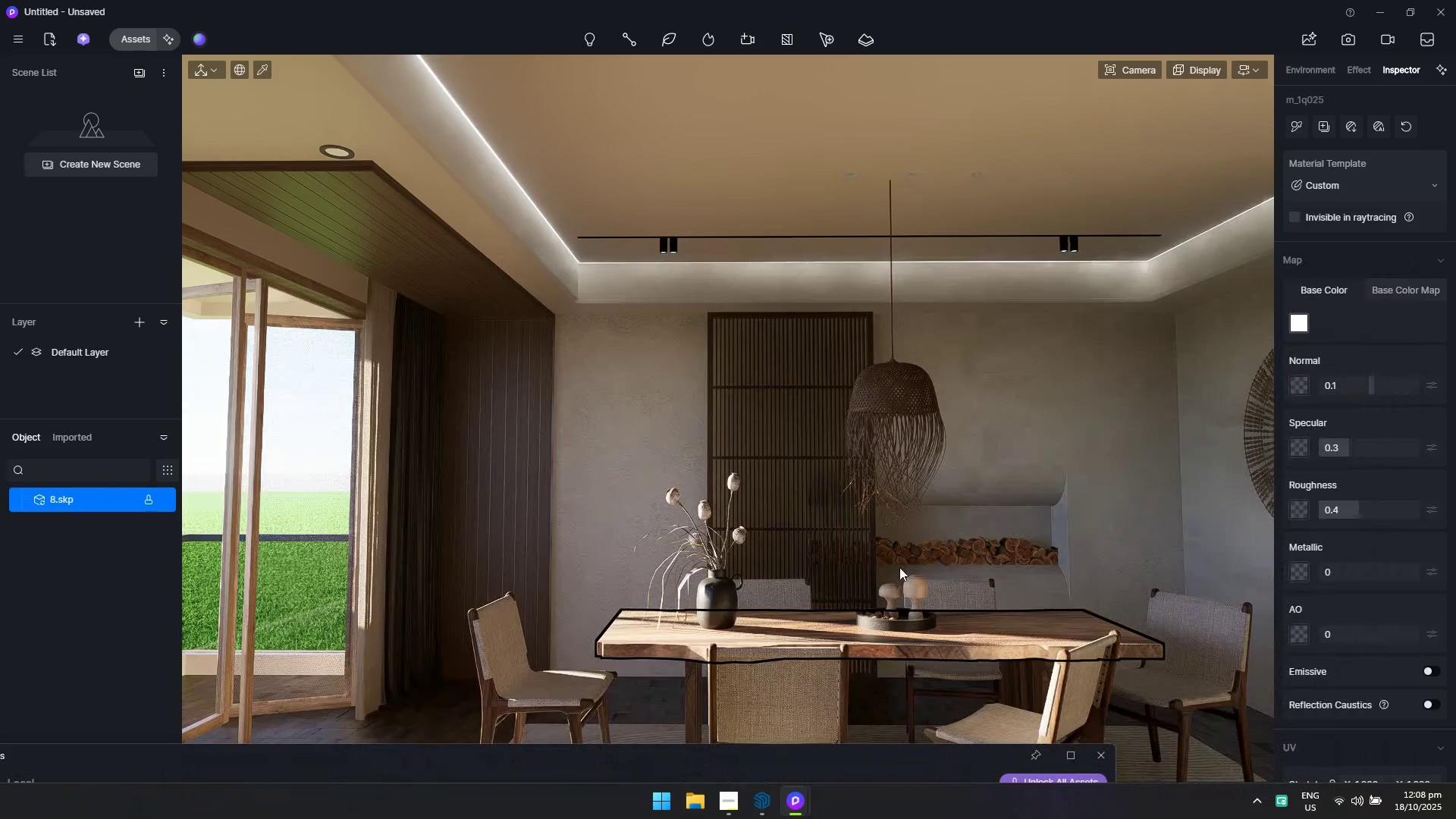 
key(D)
 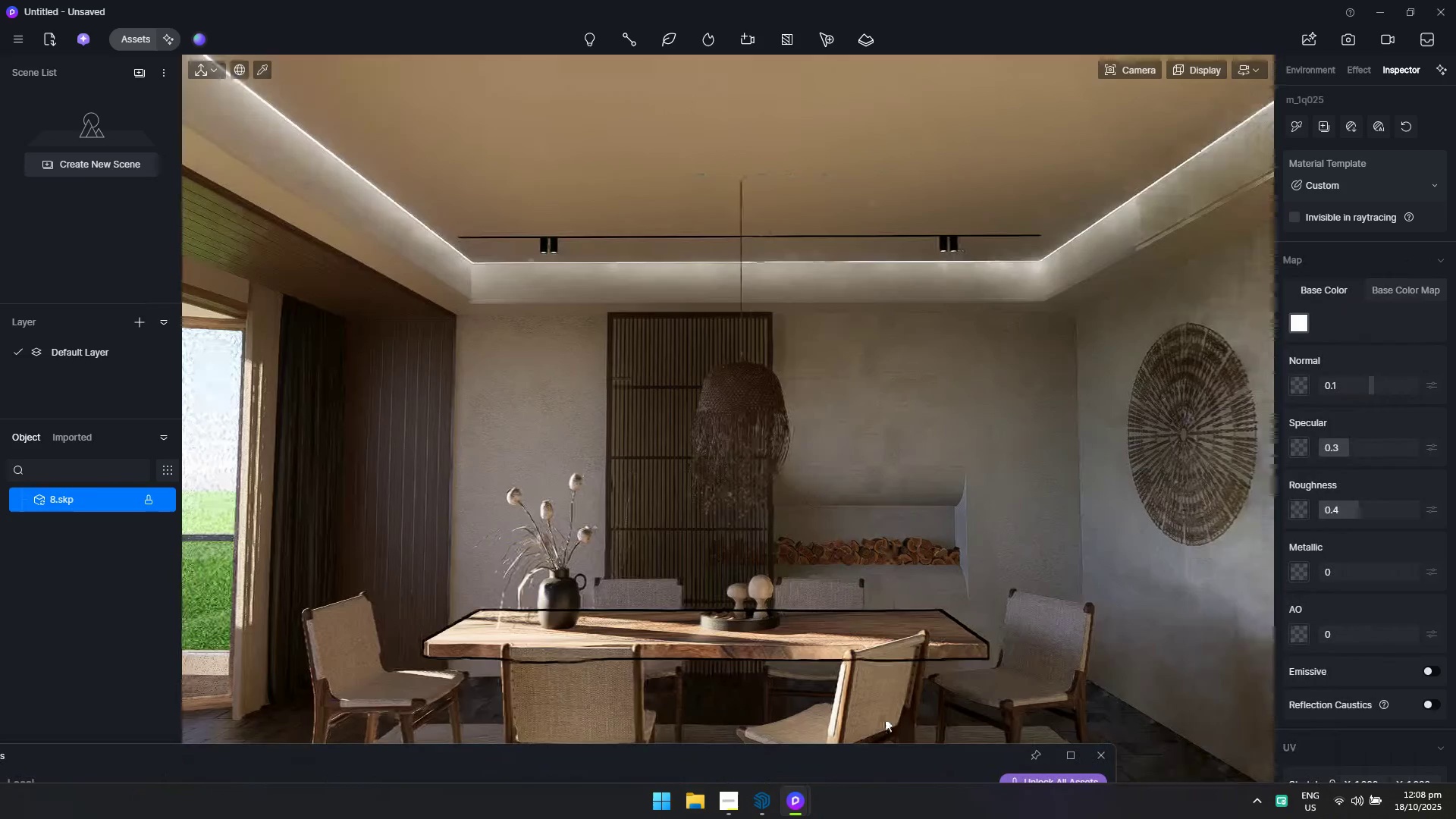 
left_click_drag(start_coordinate=[886, 766], to_coordinate=[1170, 130])
 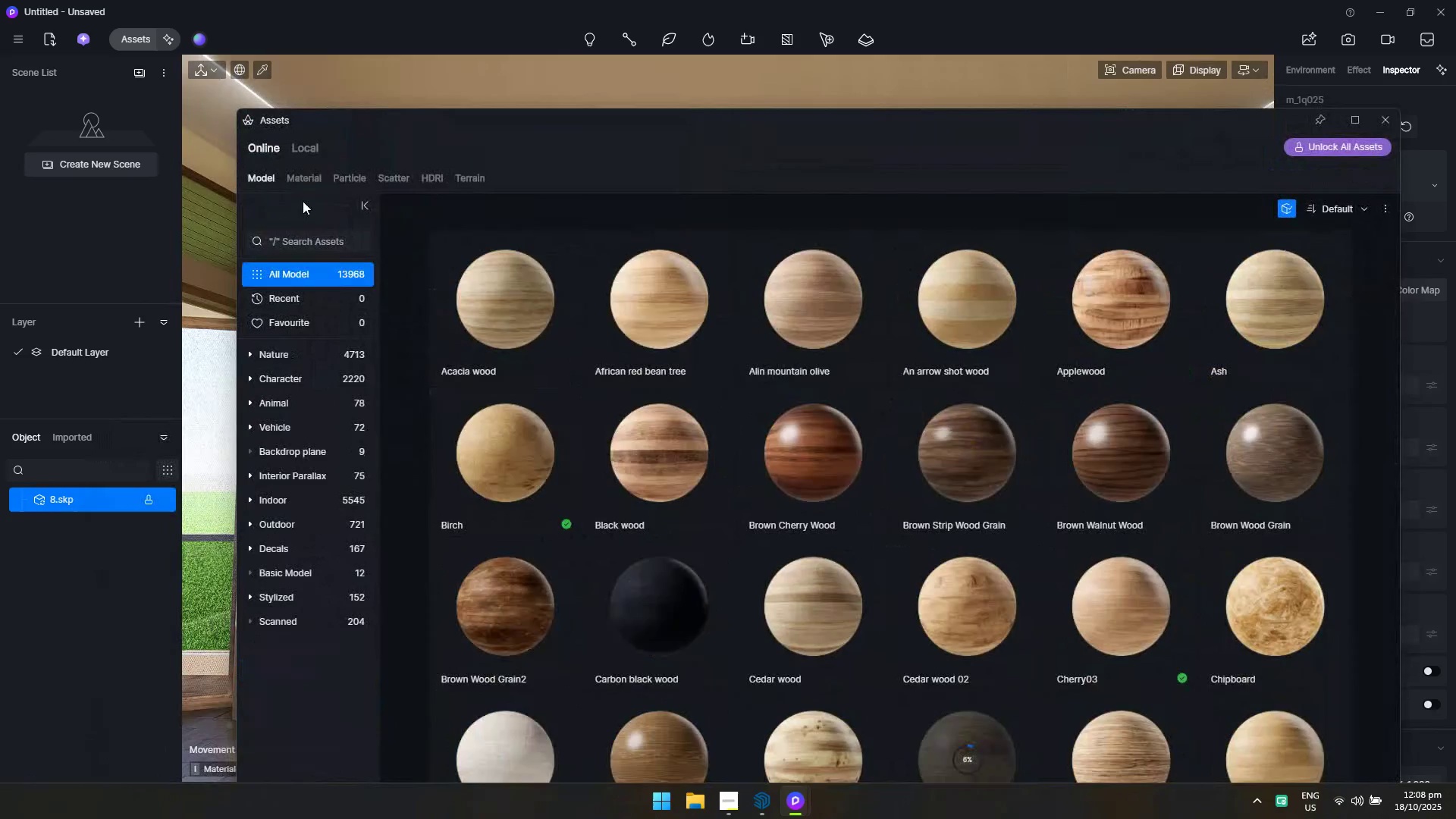 
key(A)
 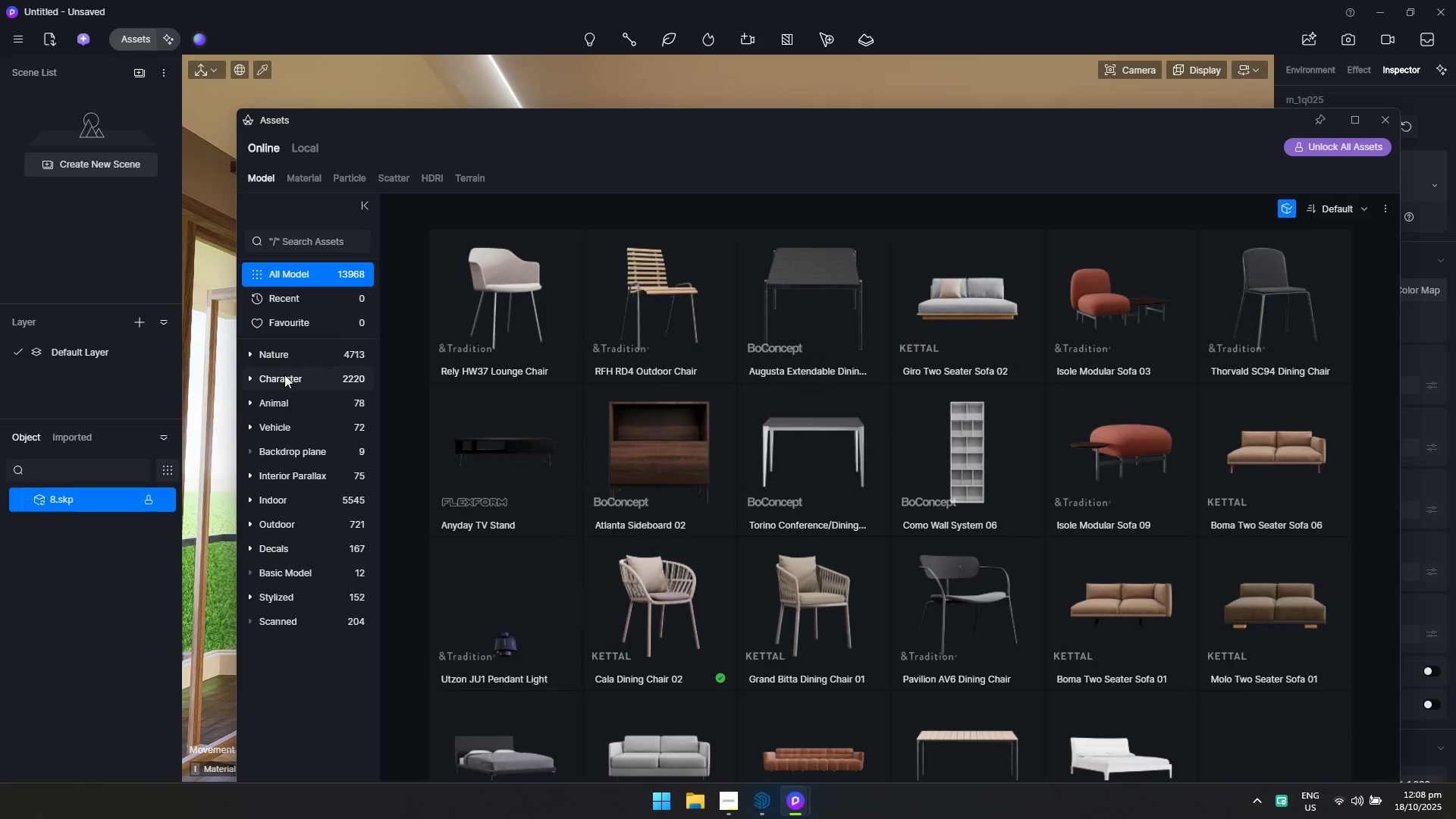 
mouse_move([918, 315])
 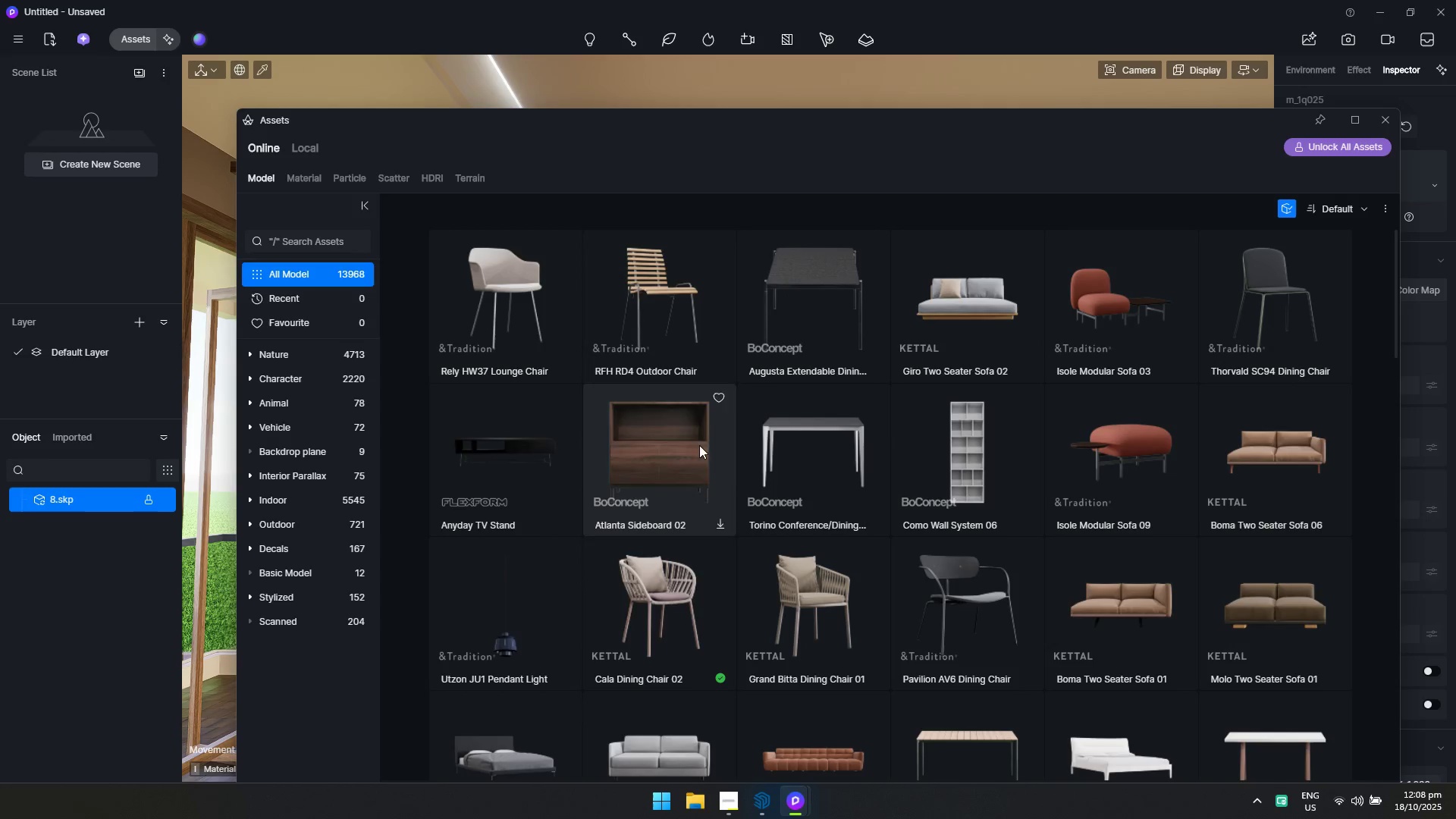 
hold_key(key=A, duration=0.81)
 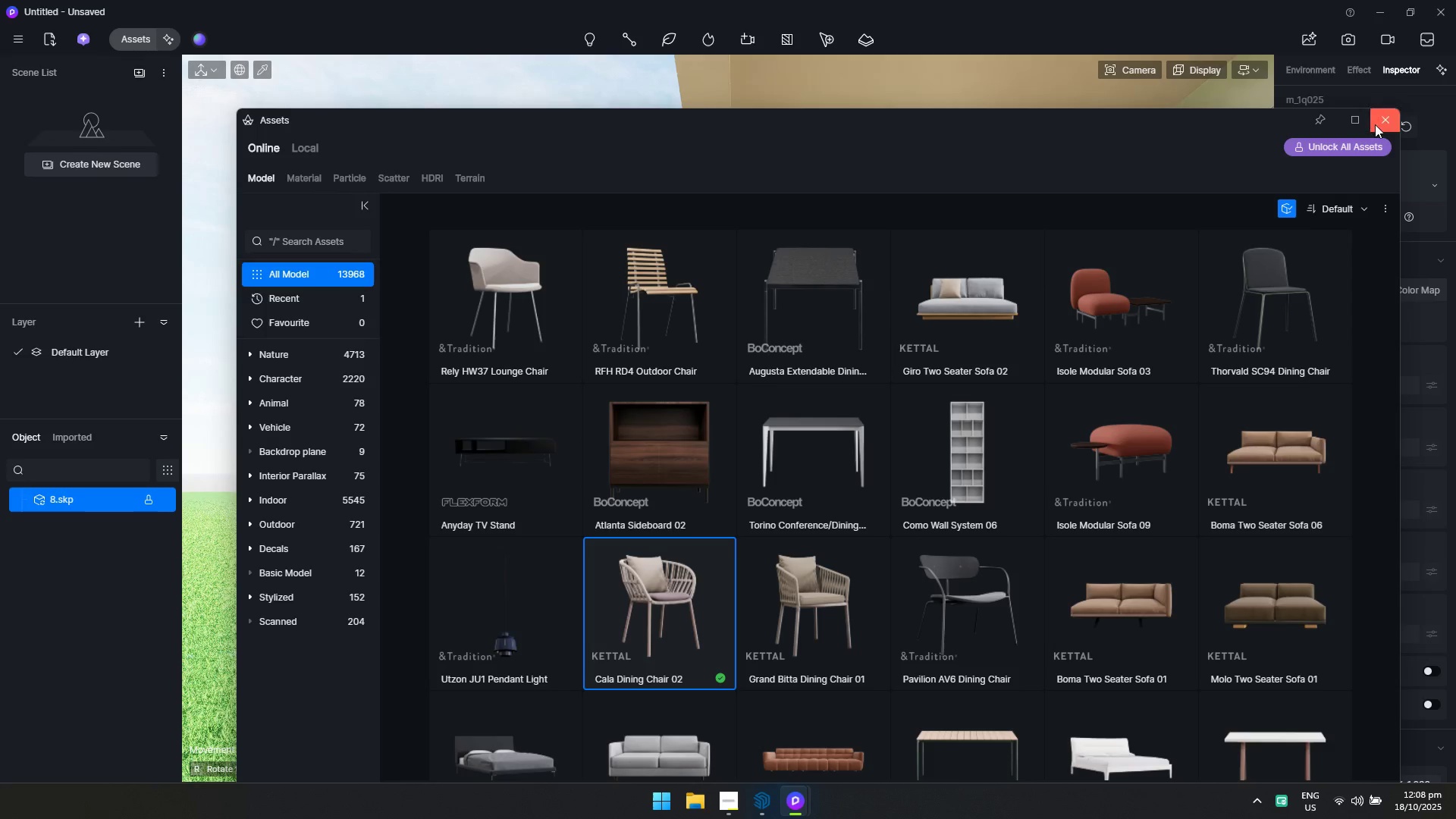 
type(aa)
 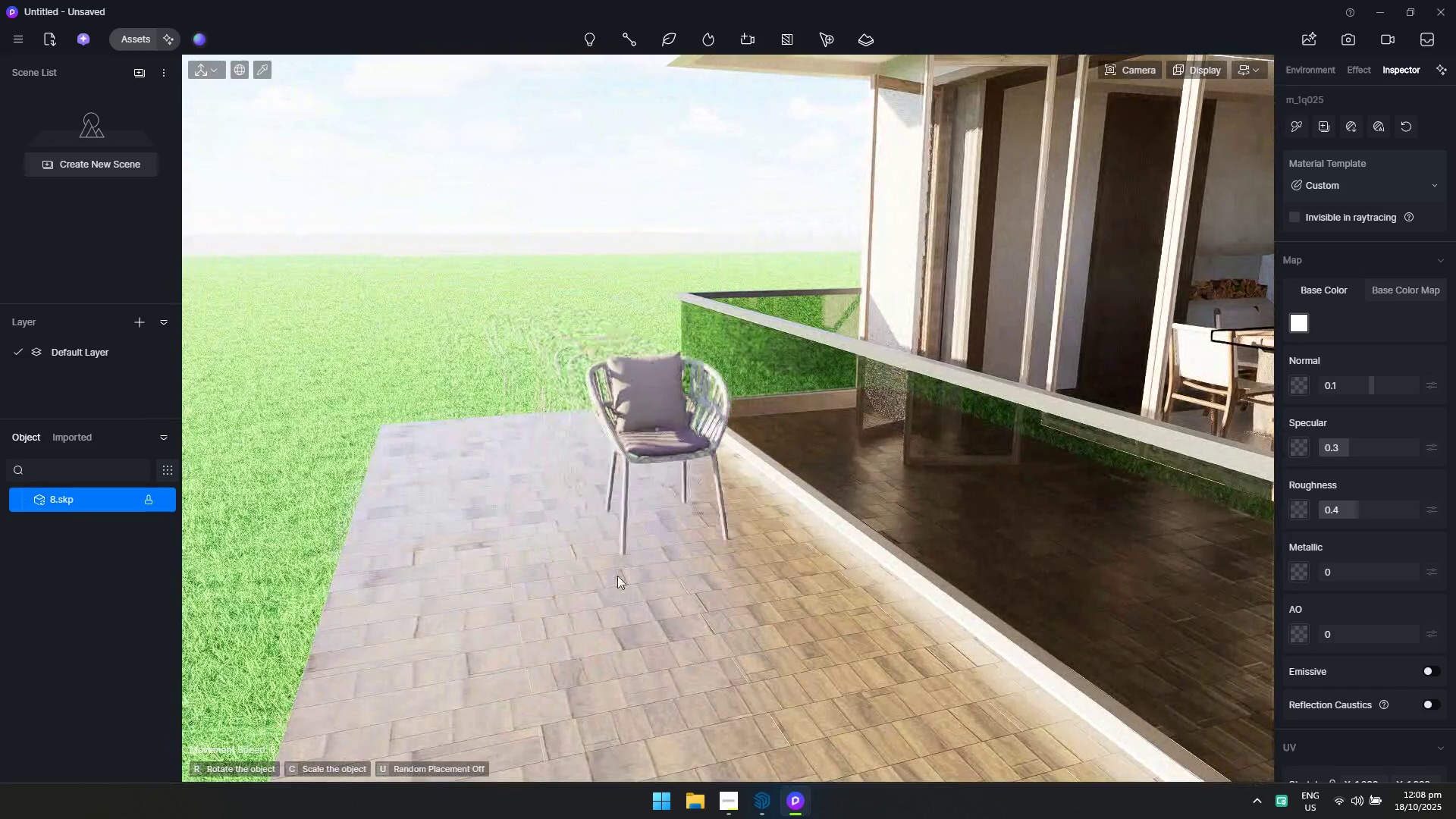 
left_click([482, 645])
 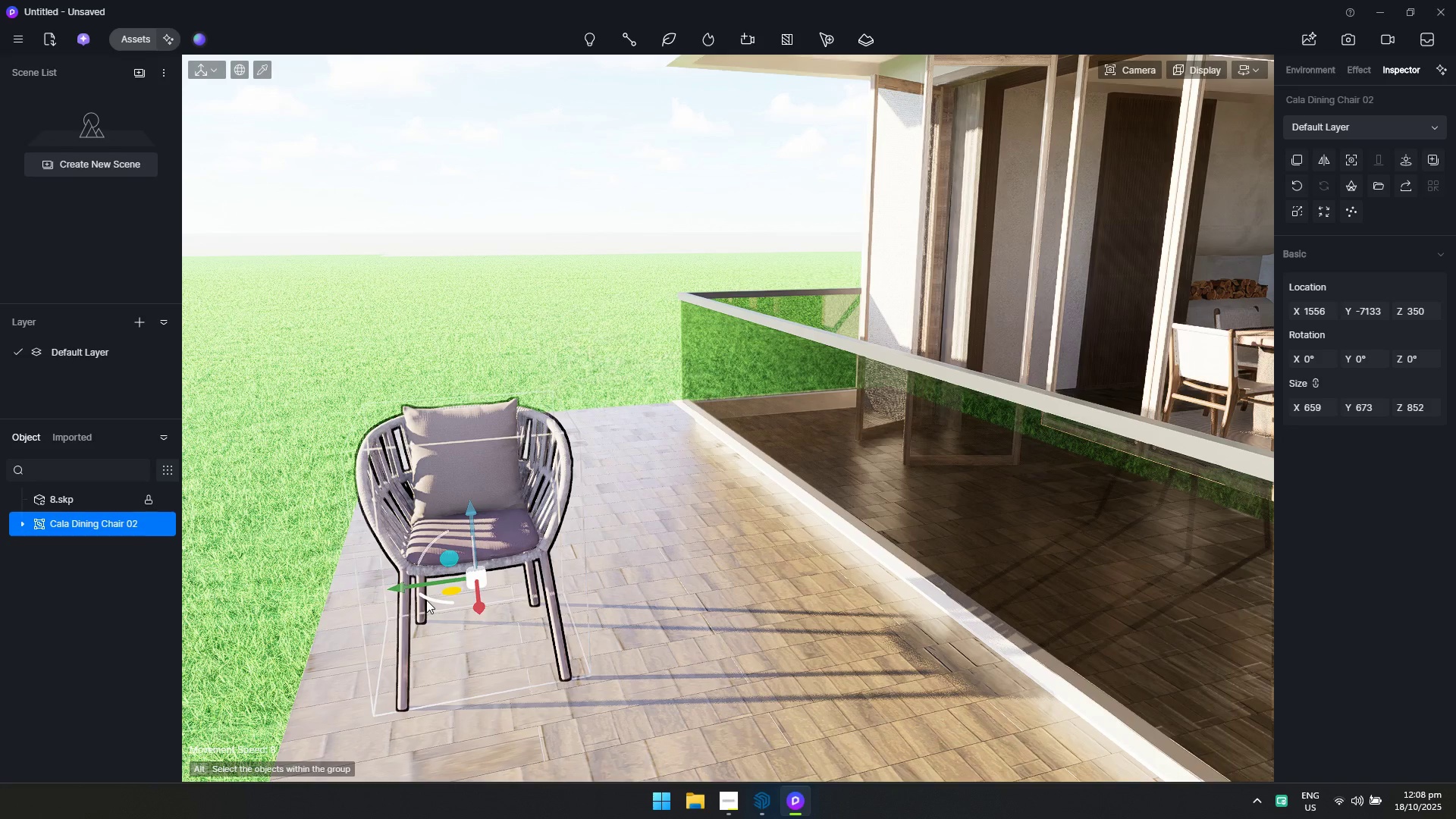 
left_click_drag(start_coordinate=[428, 598], to_coordinate=[520, 651])
 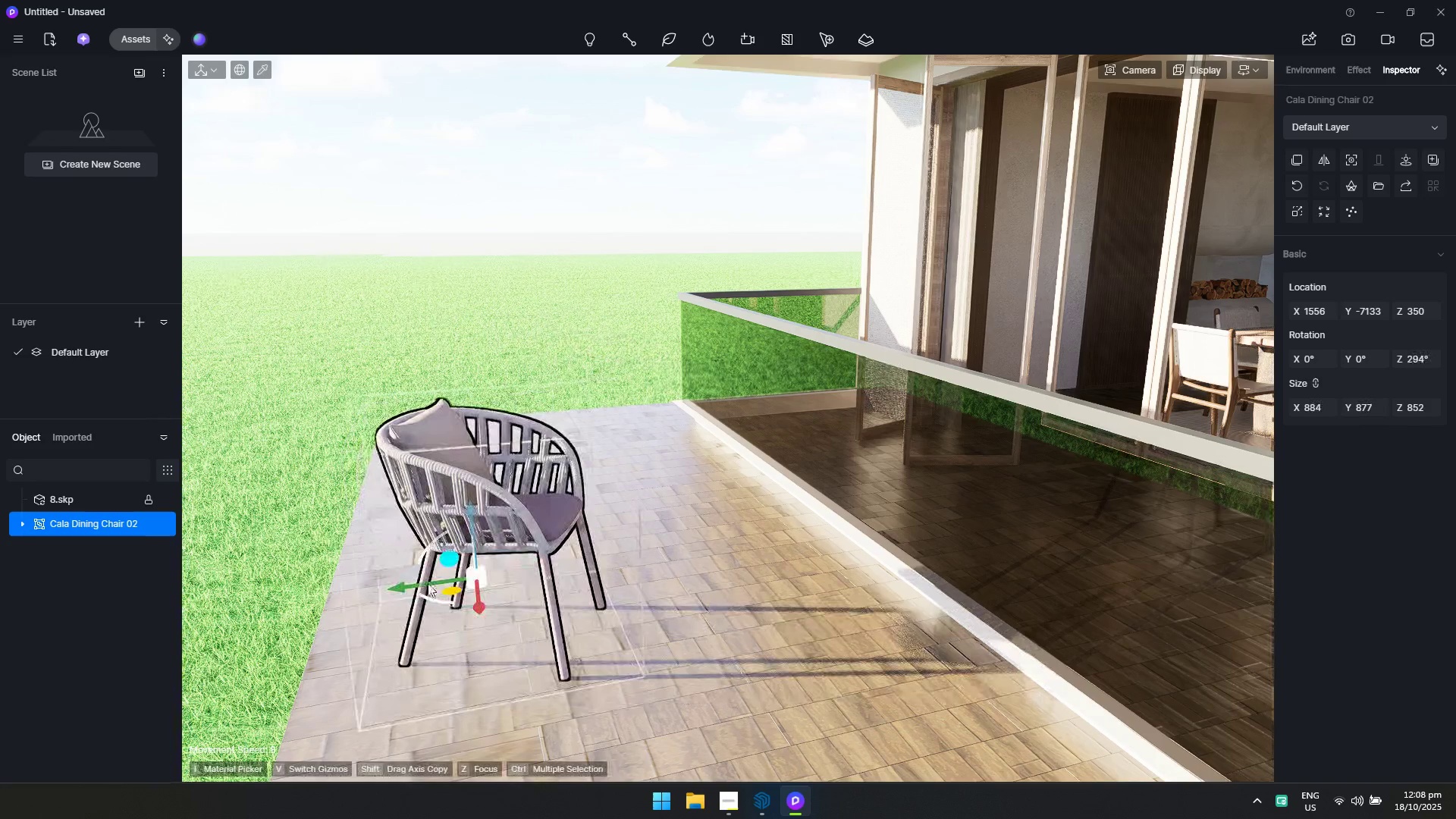 
left_click_drag(start_coordinate=[427, 583], to_coordinate=[388, 590])
 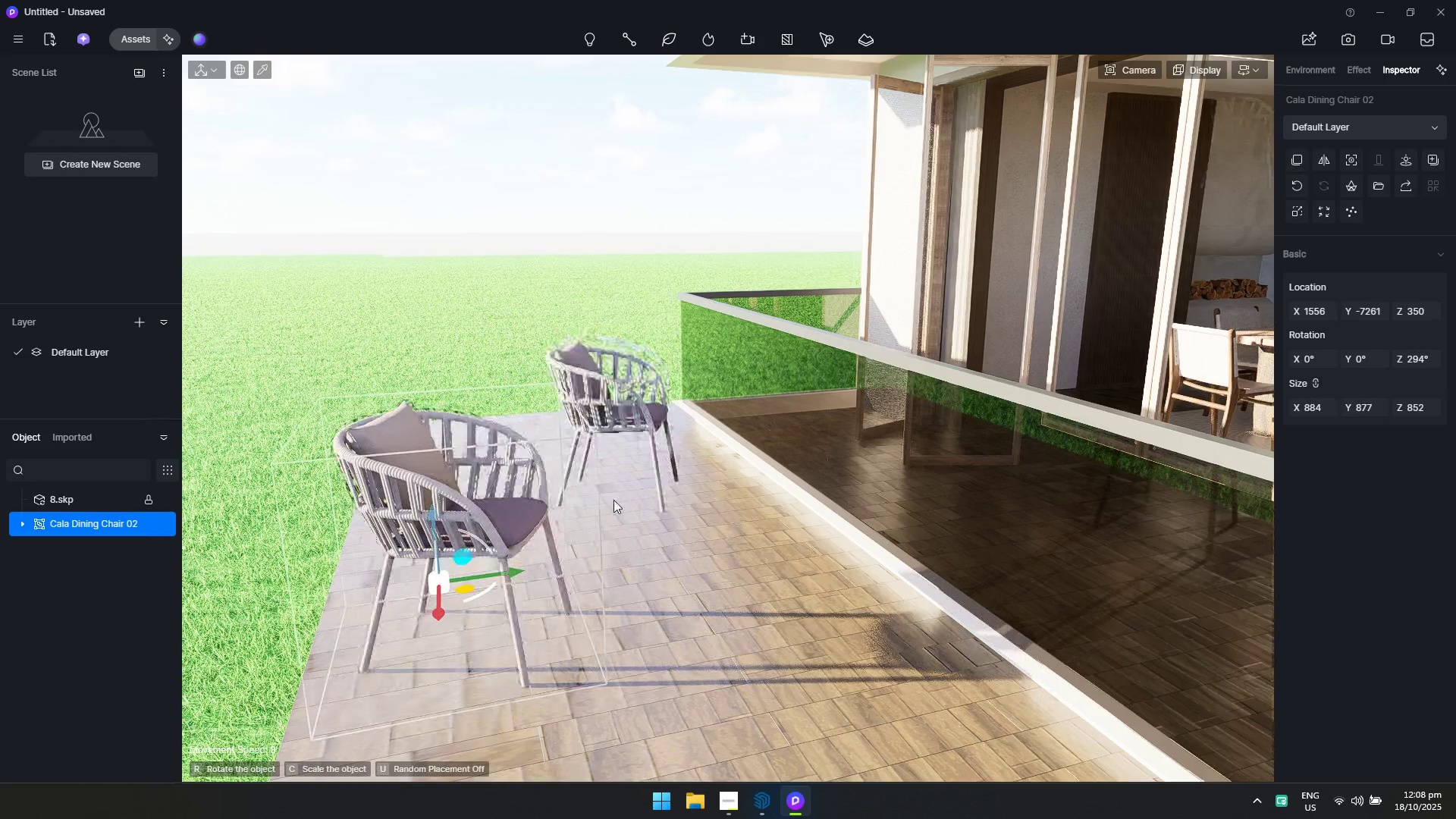 
left_click([611, 502])
 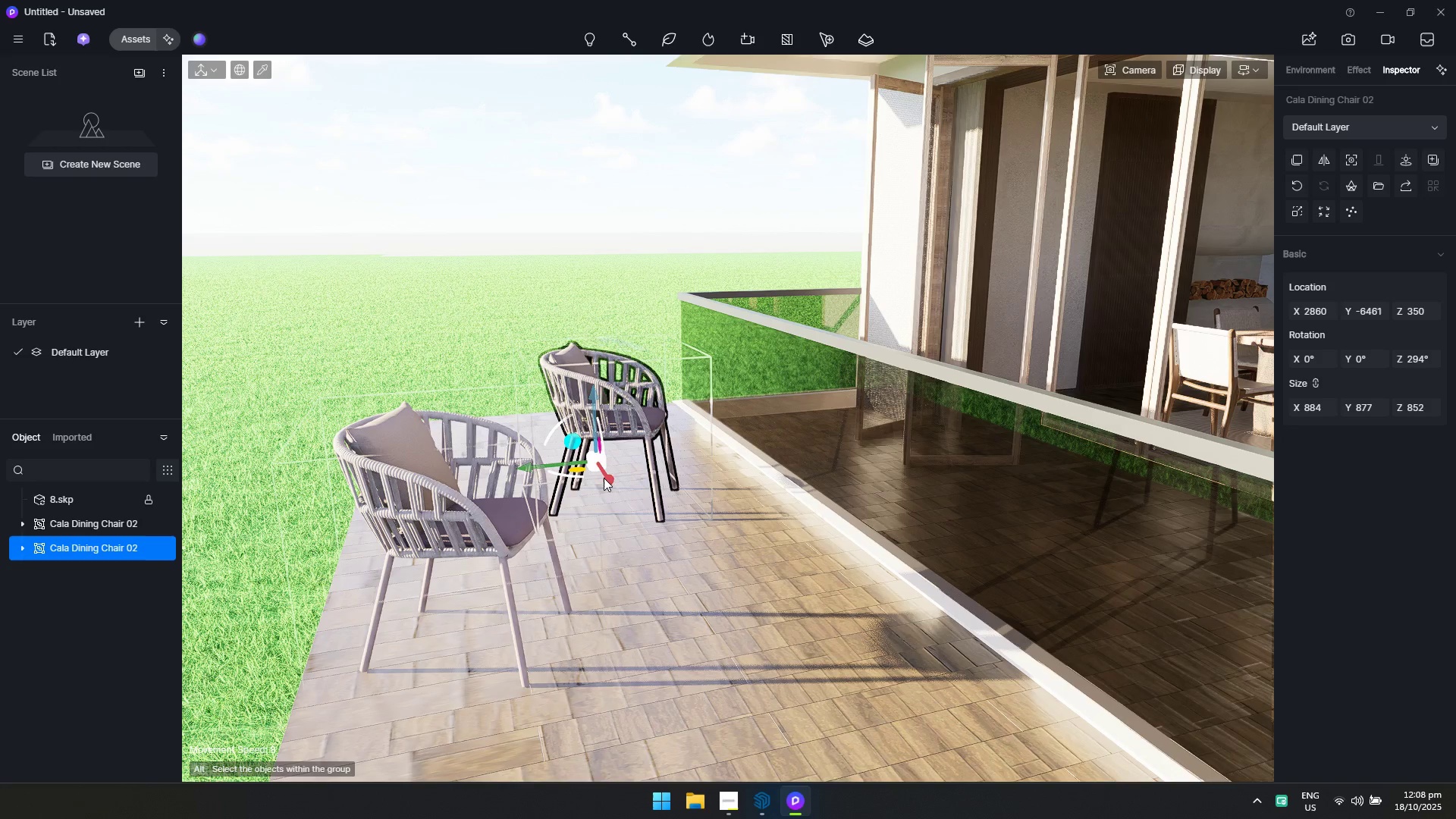 
left_click_drag(start_coordinate=[607, 478], to_coordinate=[808, 742])
 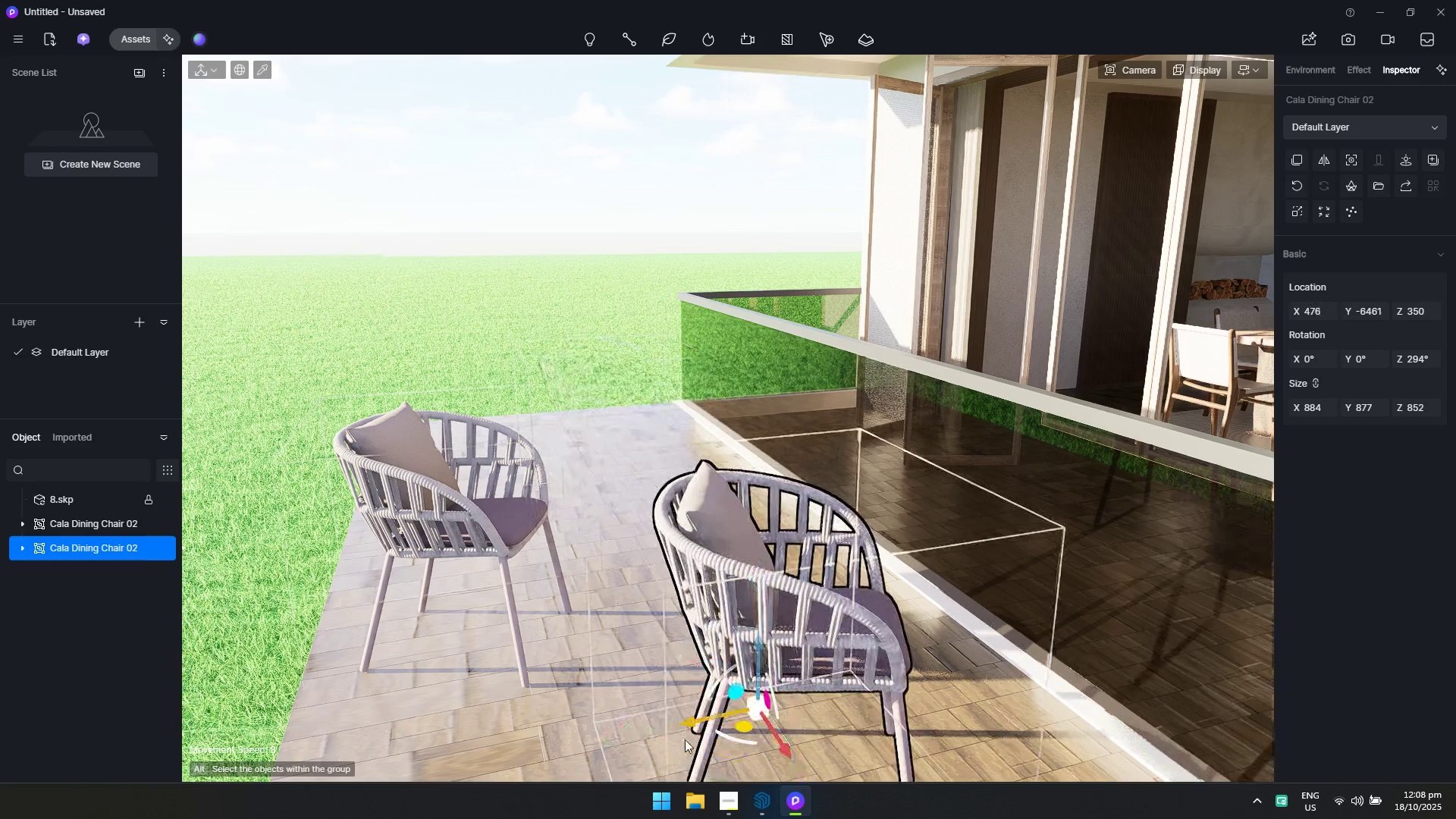 
scroll: coordinate [694, 695], scroll_direction: down, amount: 4.0
 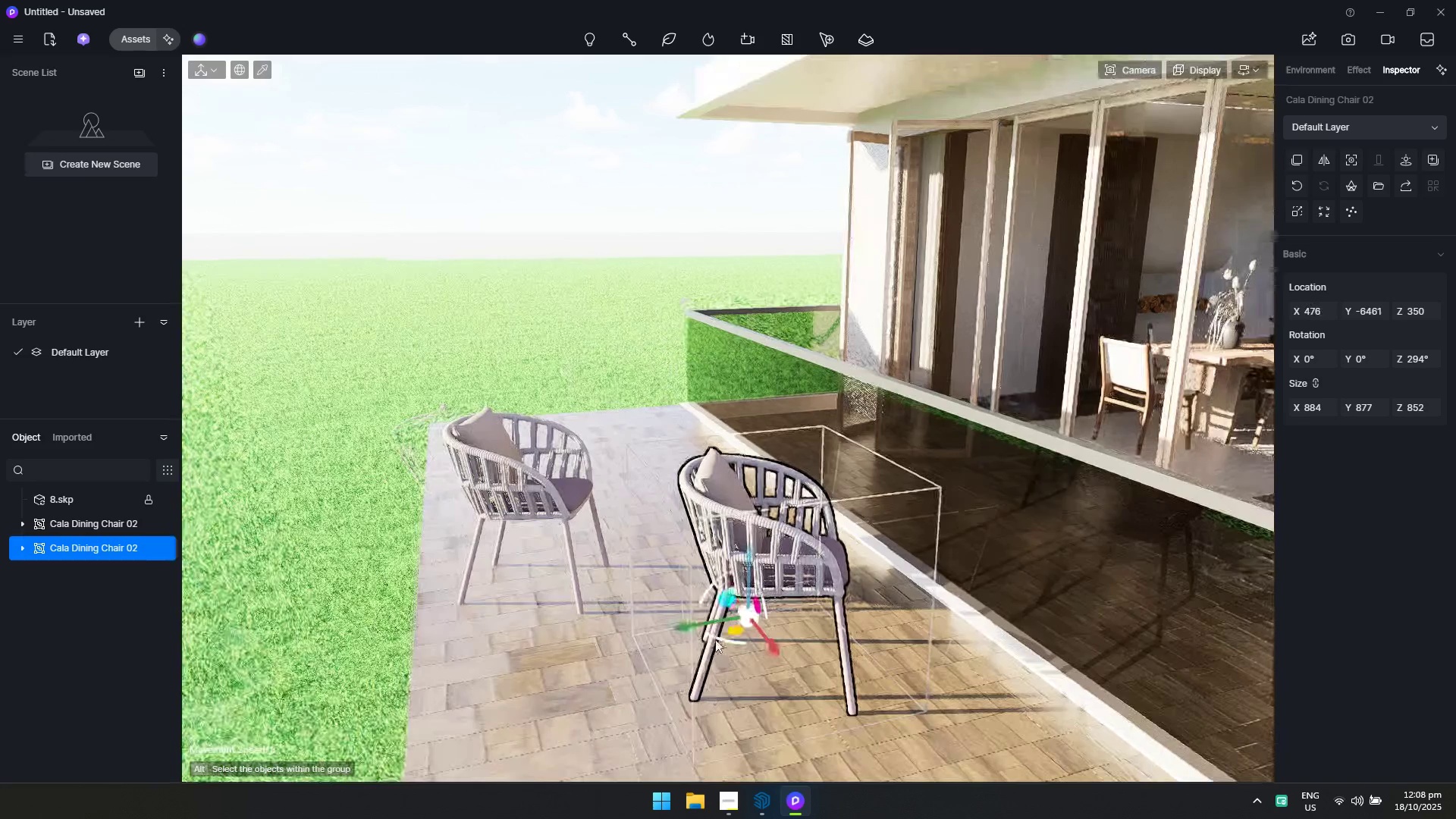 
left_click_drag(start_coordinate=[718, 639], to_coordinate=[876, 627])
 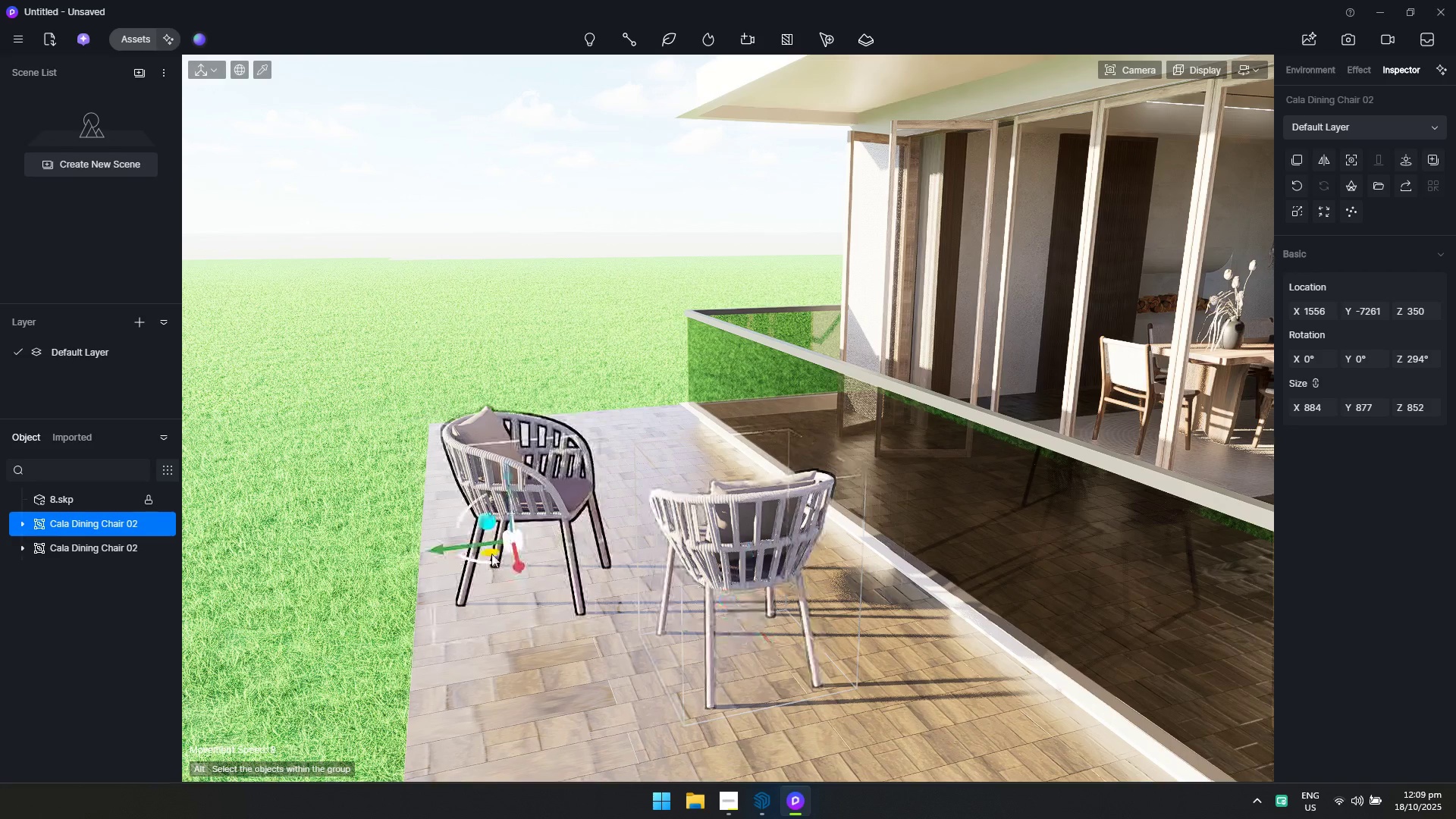 
left_click_drag(start_coordinate=[479, 543], to_coordinate=[469, 543])
 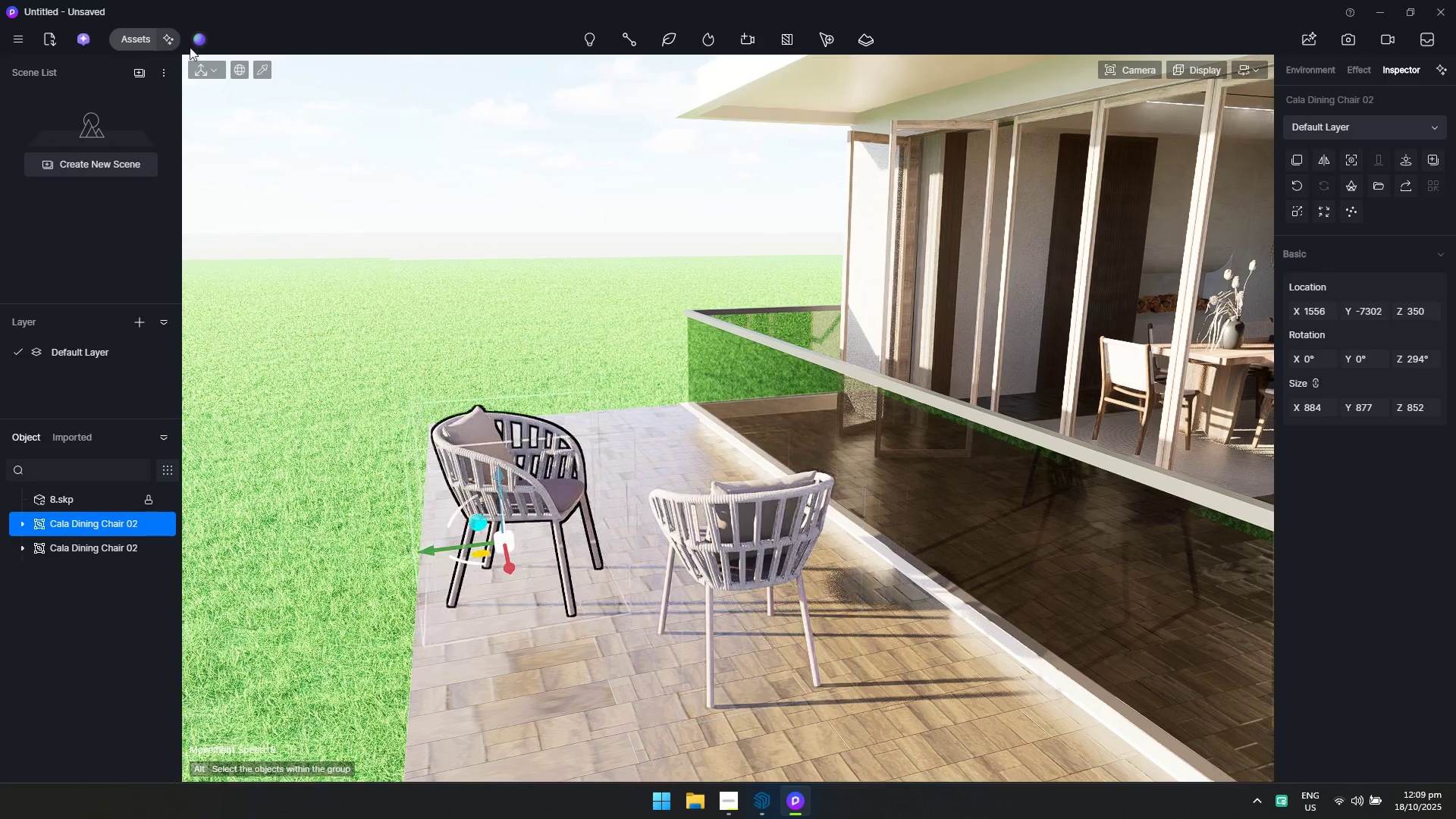 
left_click([146, 39])
 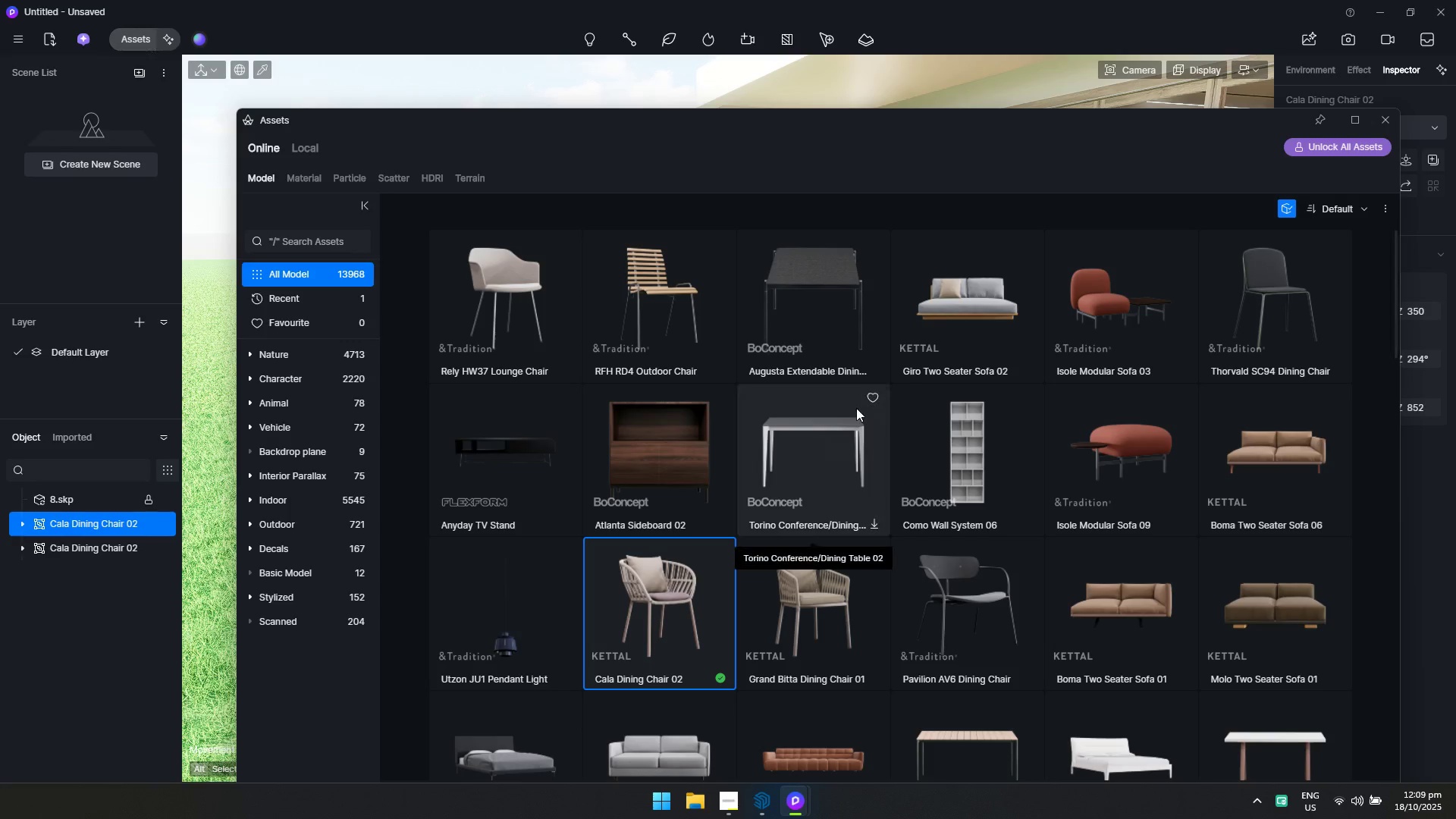 
scroll: coordinate [833, 396], scroll_direction: up, amount: 5.0
 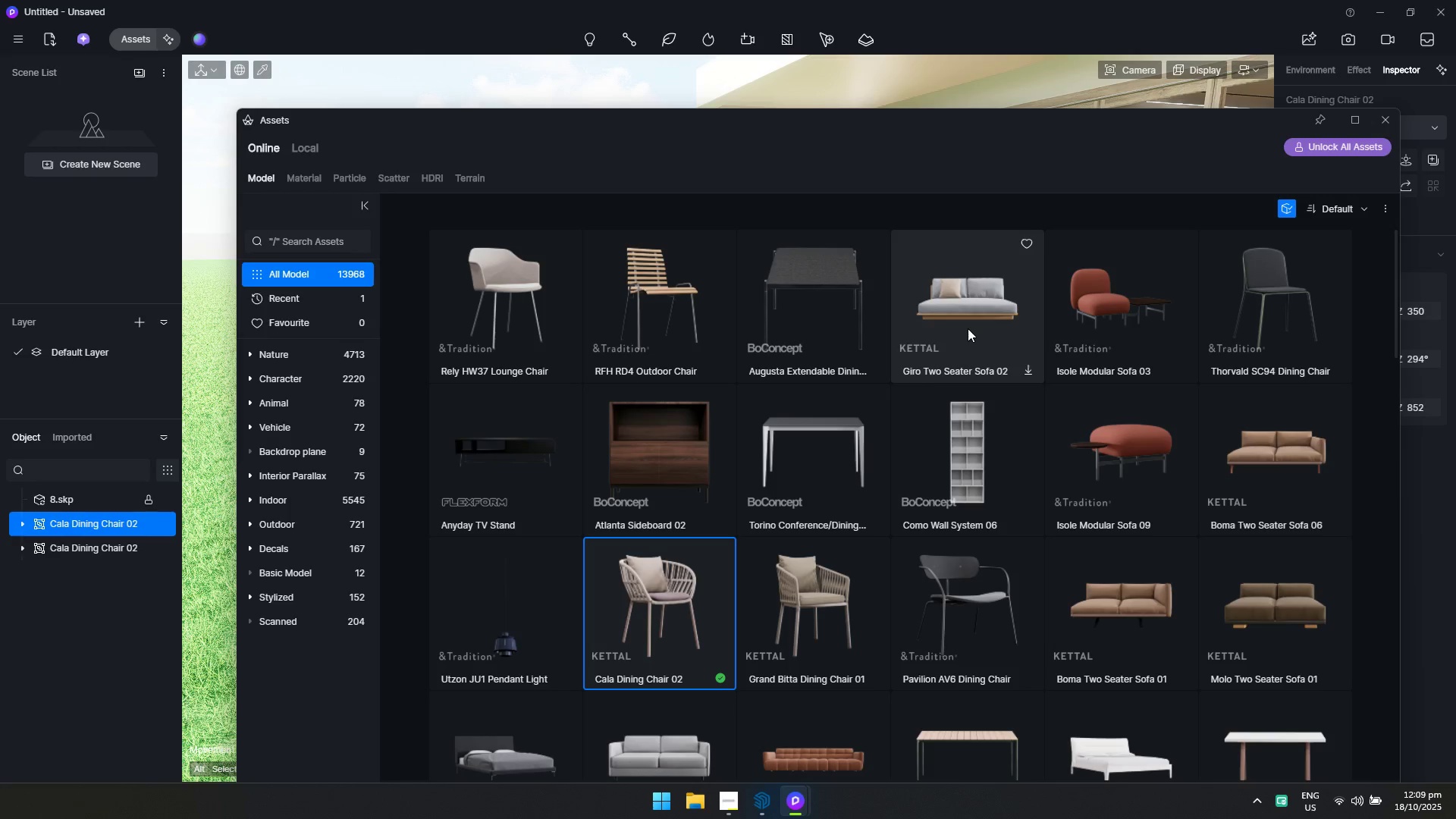 
scroll: coordinate [945, 428], scroll_direction: down, amount: 4.0
 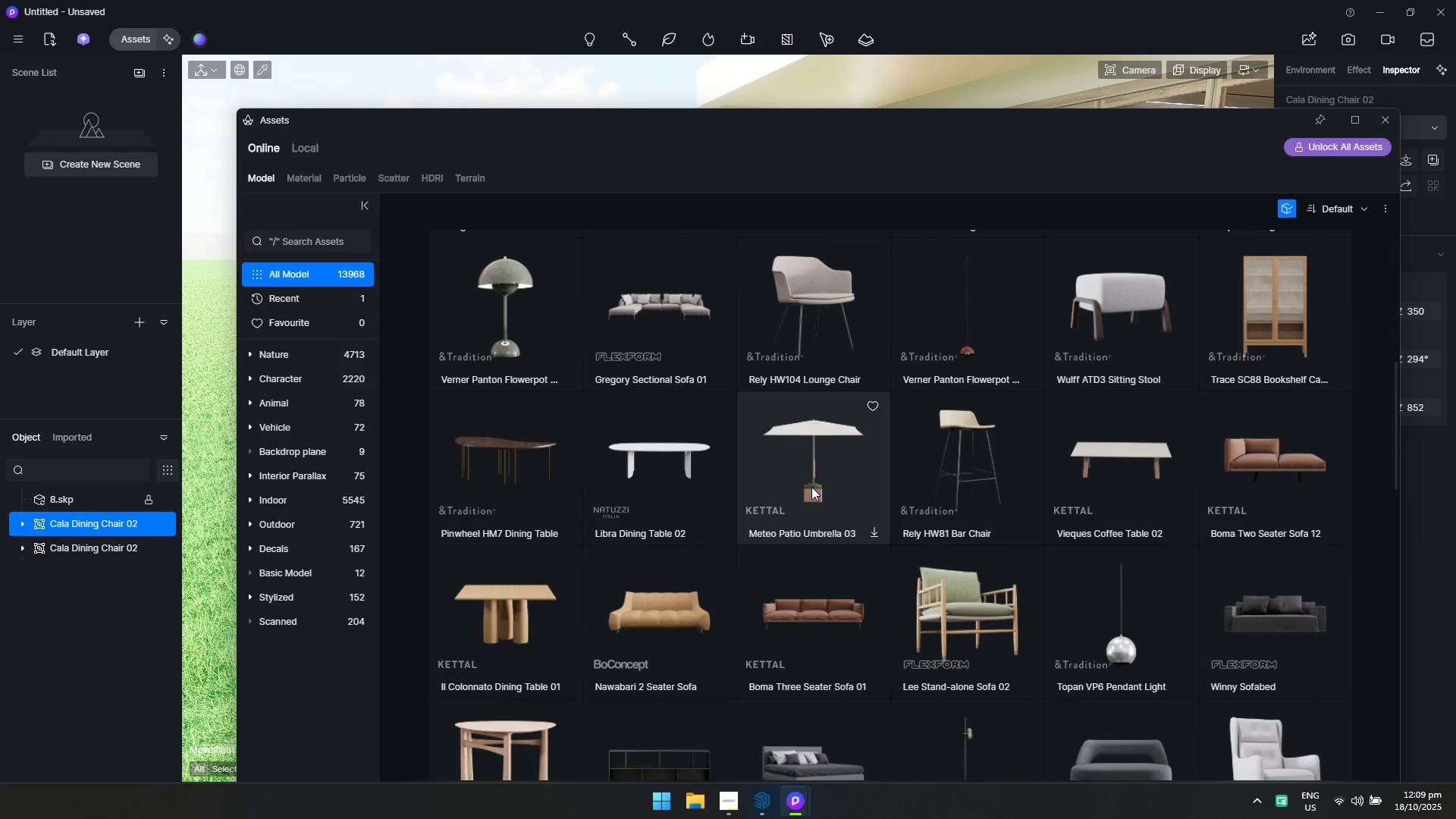 
left_click([811, 487])
 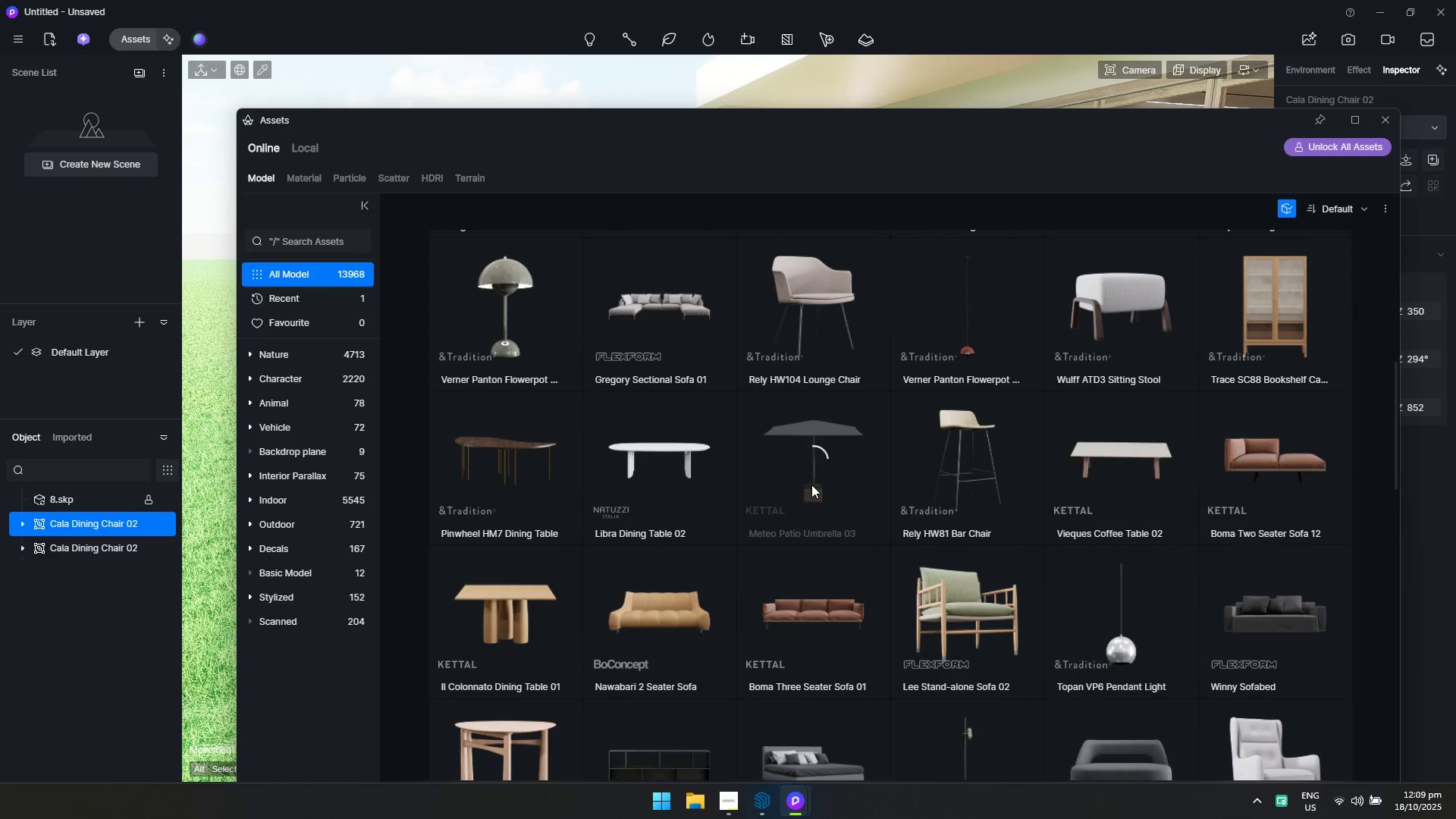 
wait(8.95)
 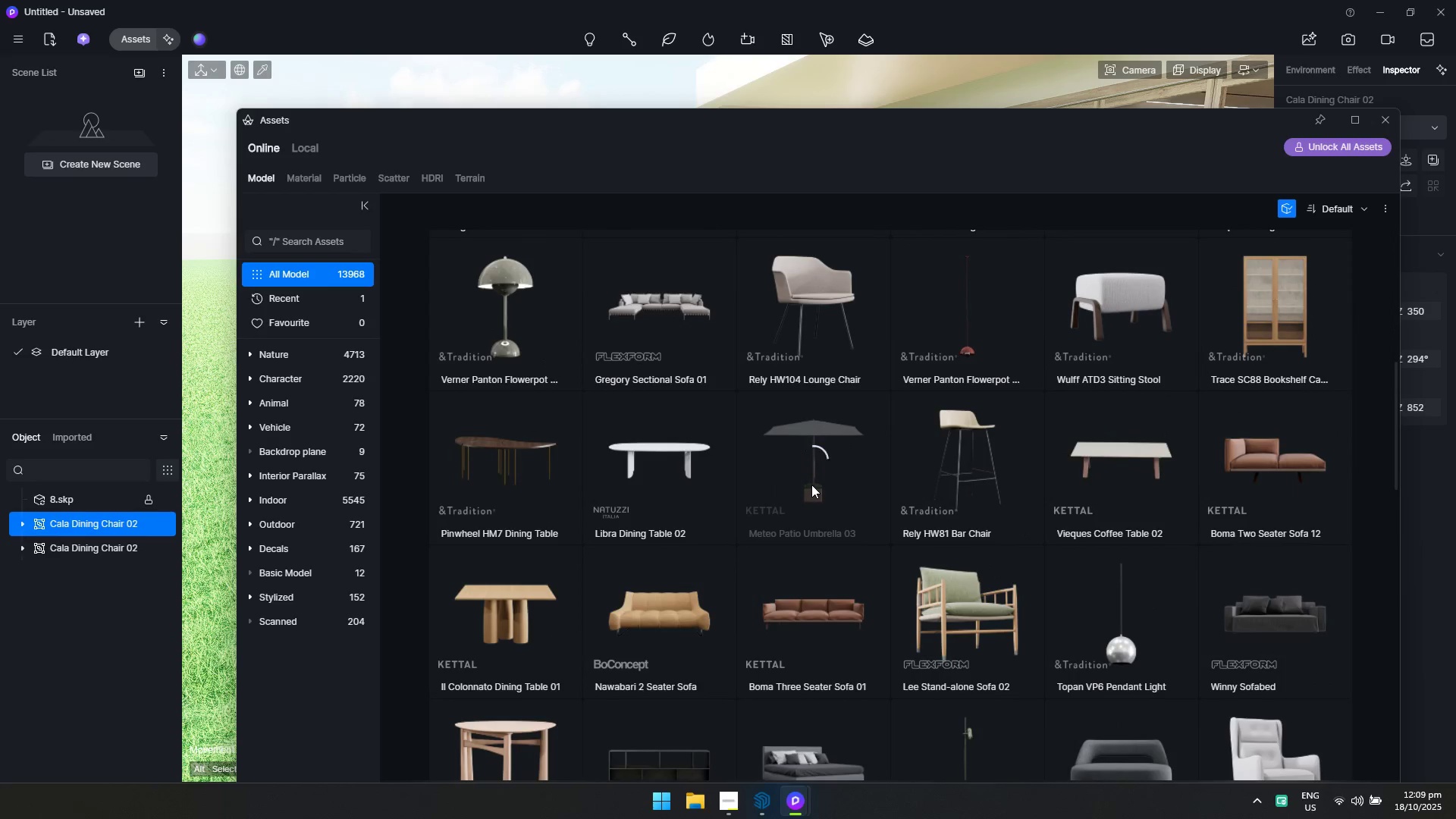 
scroll: coordinate [896, 491], scroll_direction: down, amount: 3.0
 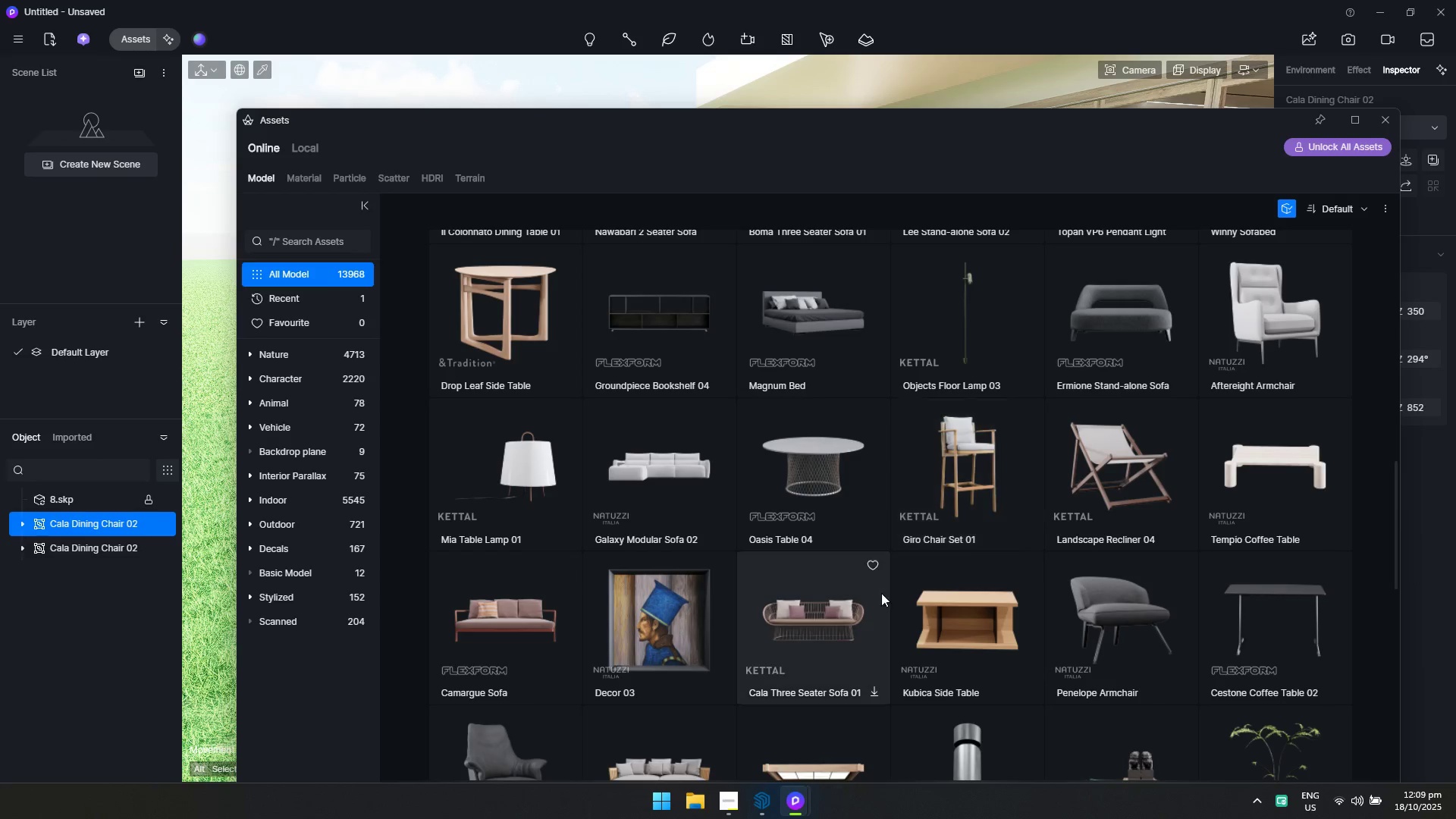 
left_click([830, 648])
 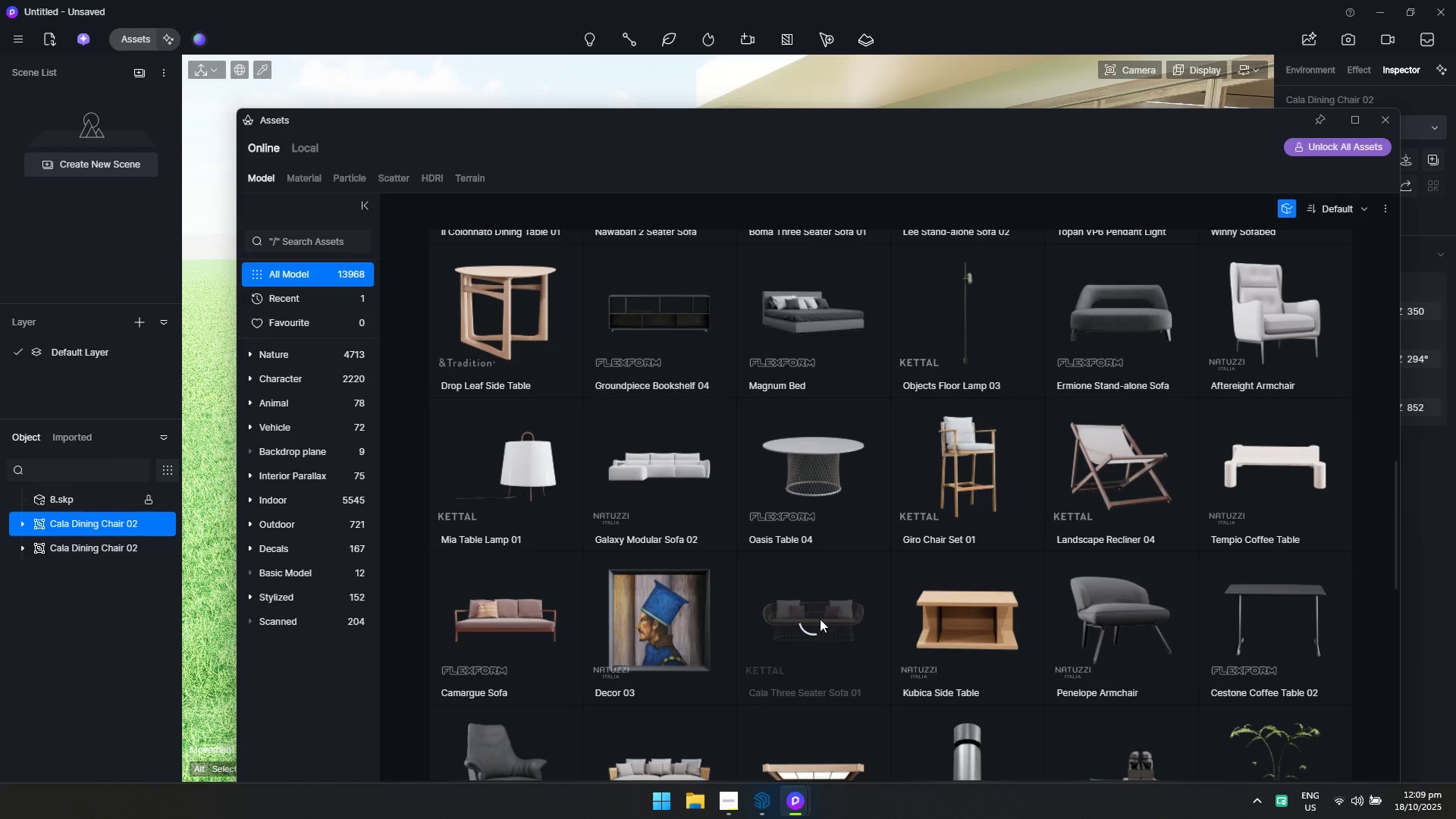 
scroll: coordinate [818, 610], scroll_direction: up, amount: 3.0
 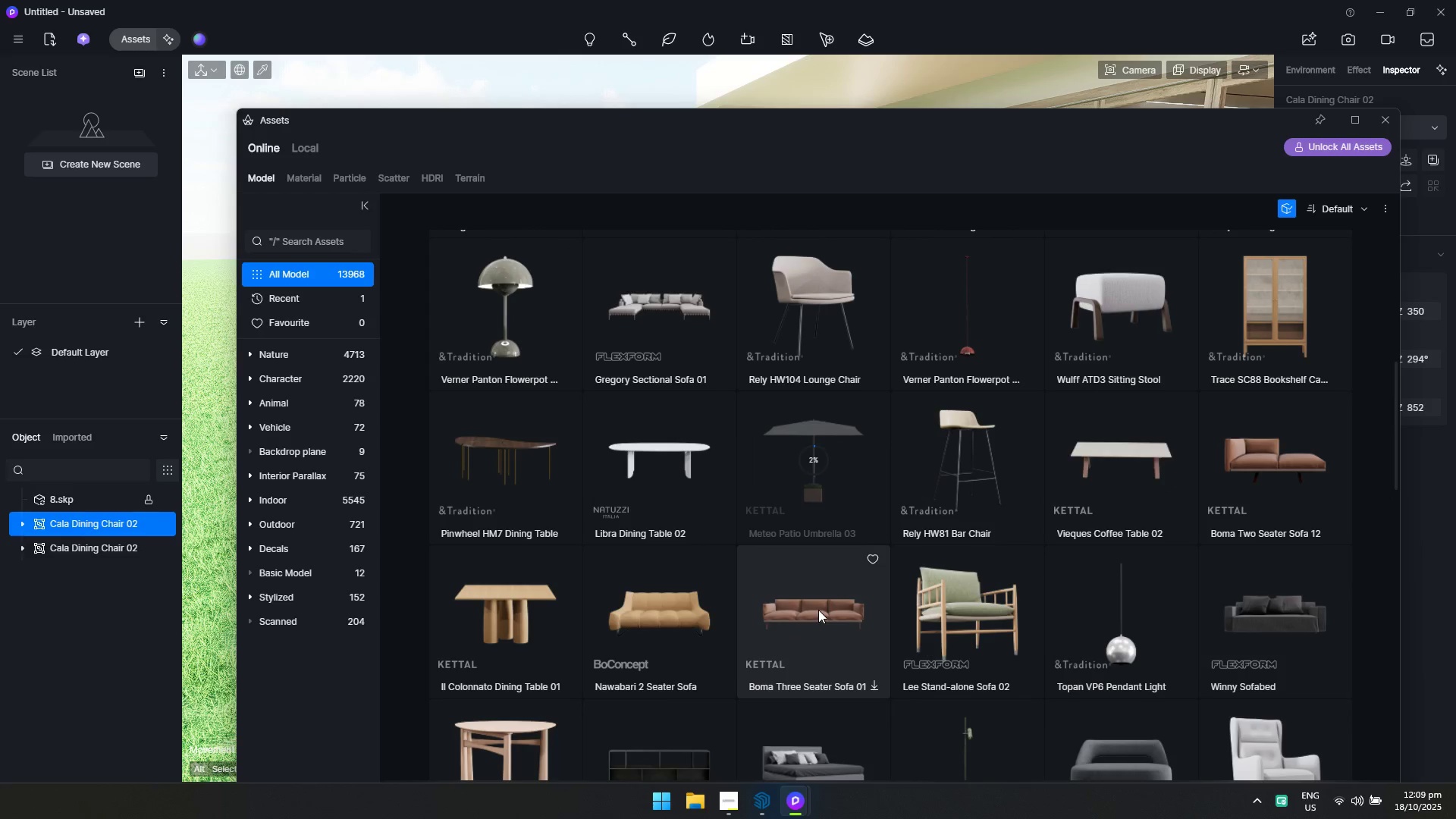 
scroll: coordinate [818, 610], scroll_direction: down, amount: 5.0
 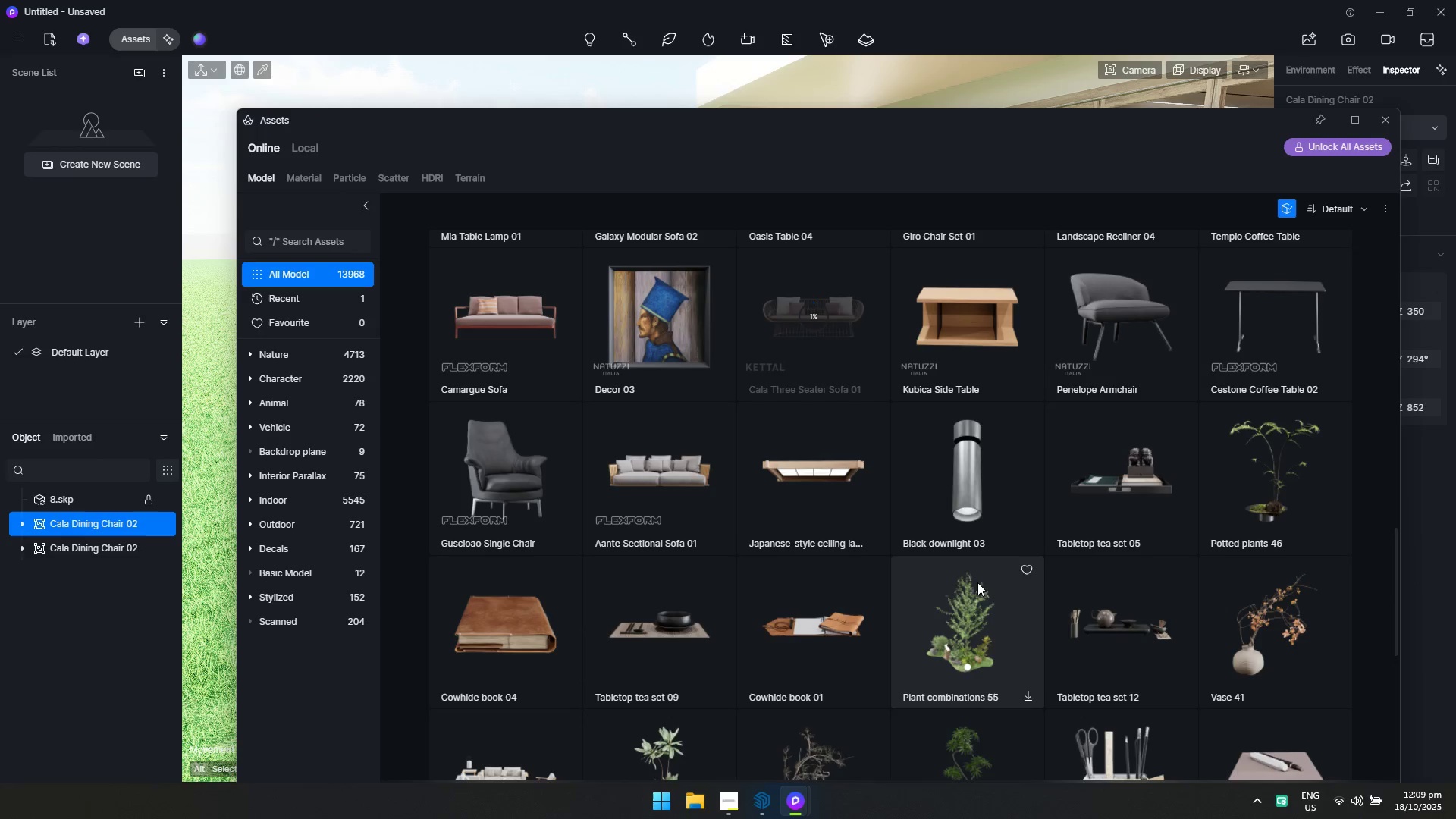 
left_click([1271, 489])
 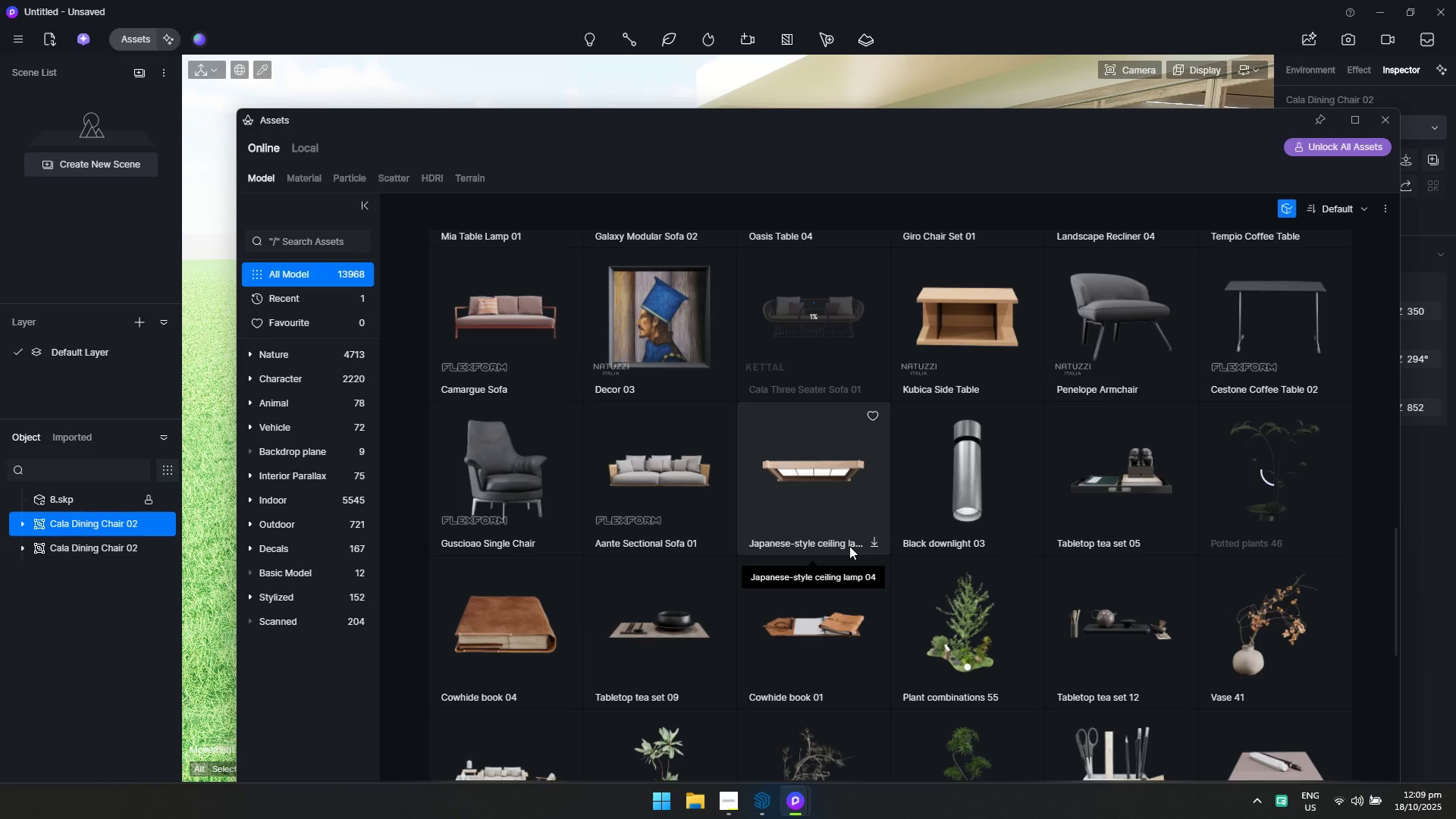 
key(Alt+Tab)
 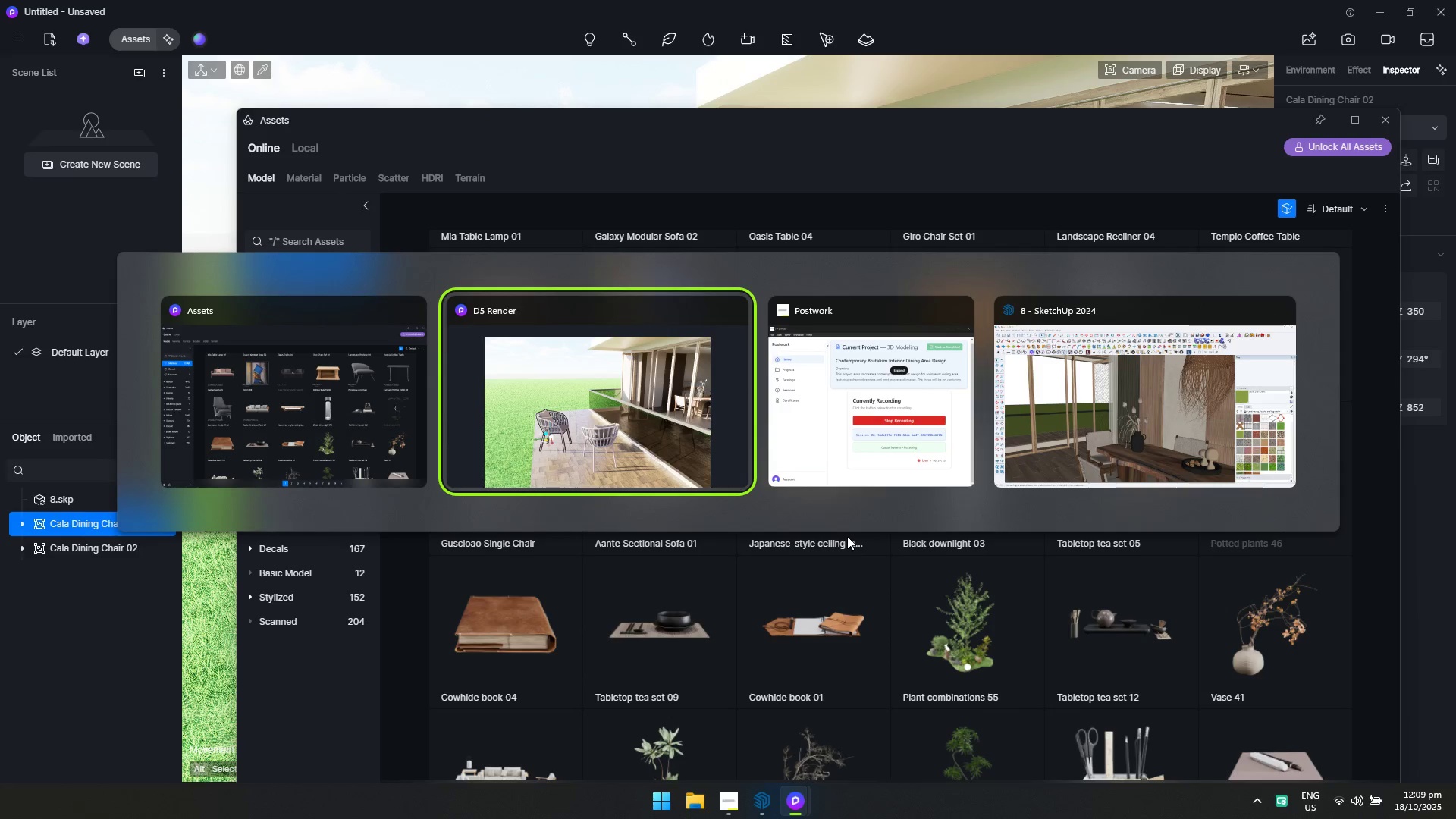 
key(Alt+Tab)